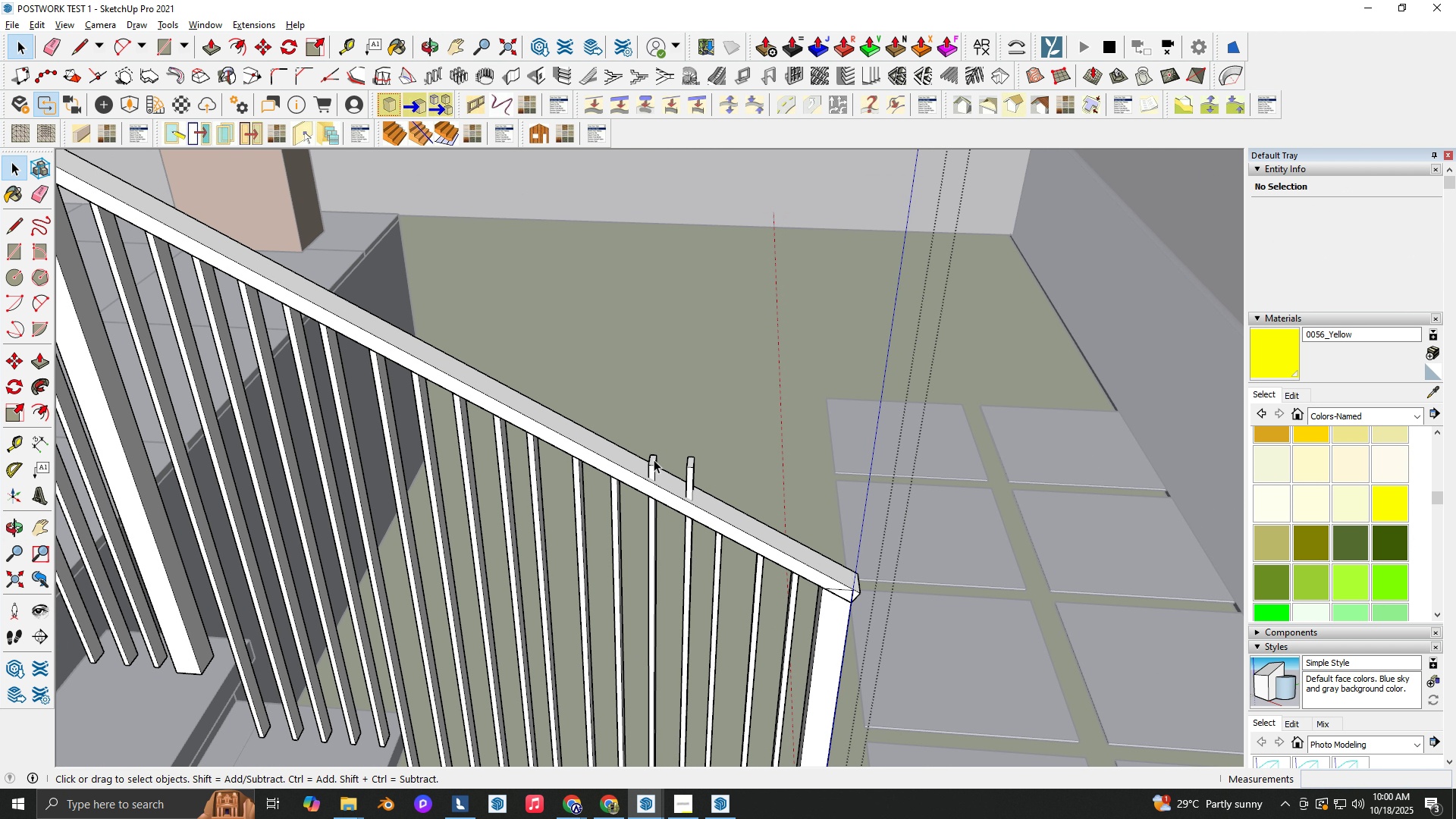 
left_click([654, 460])
 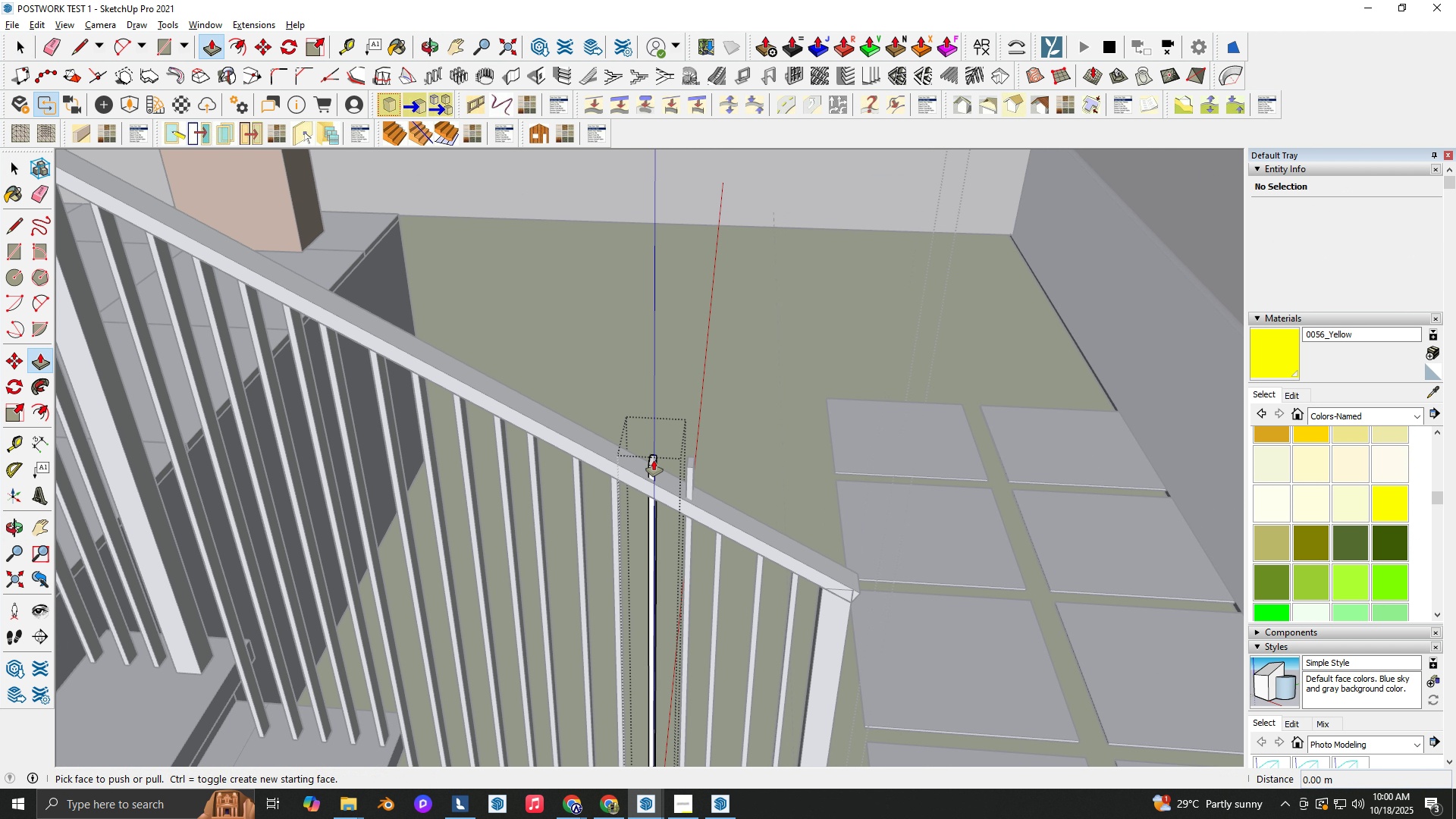 
key(P)
 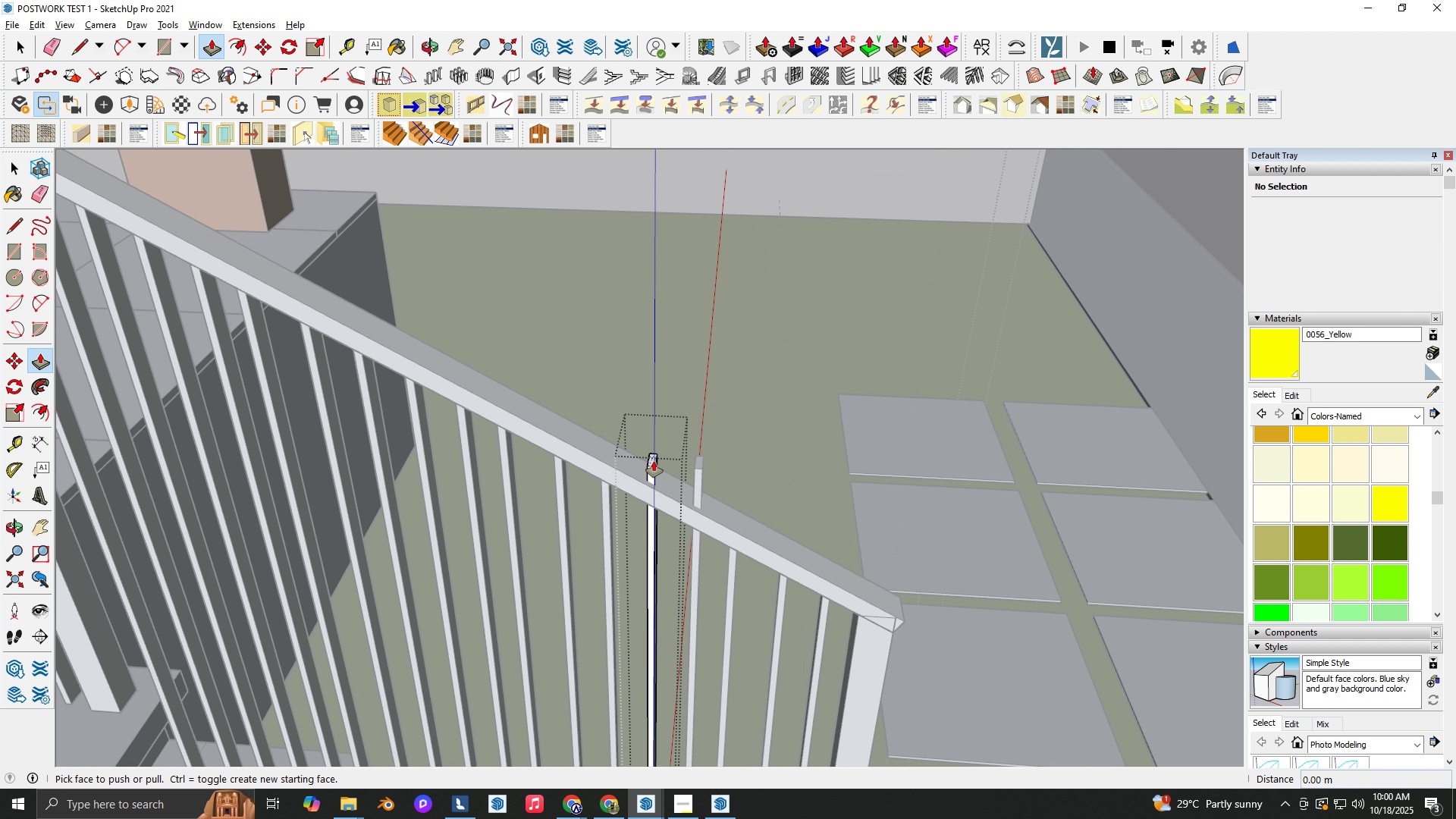 
scroll: coordinate [654, 461], scroll_direction: up, amount: 3.0
 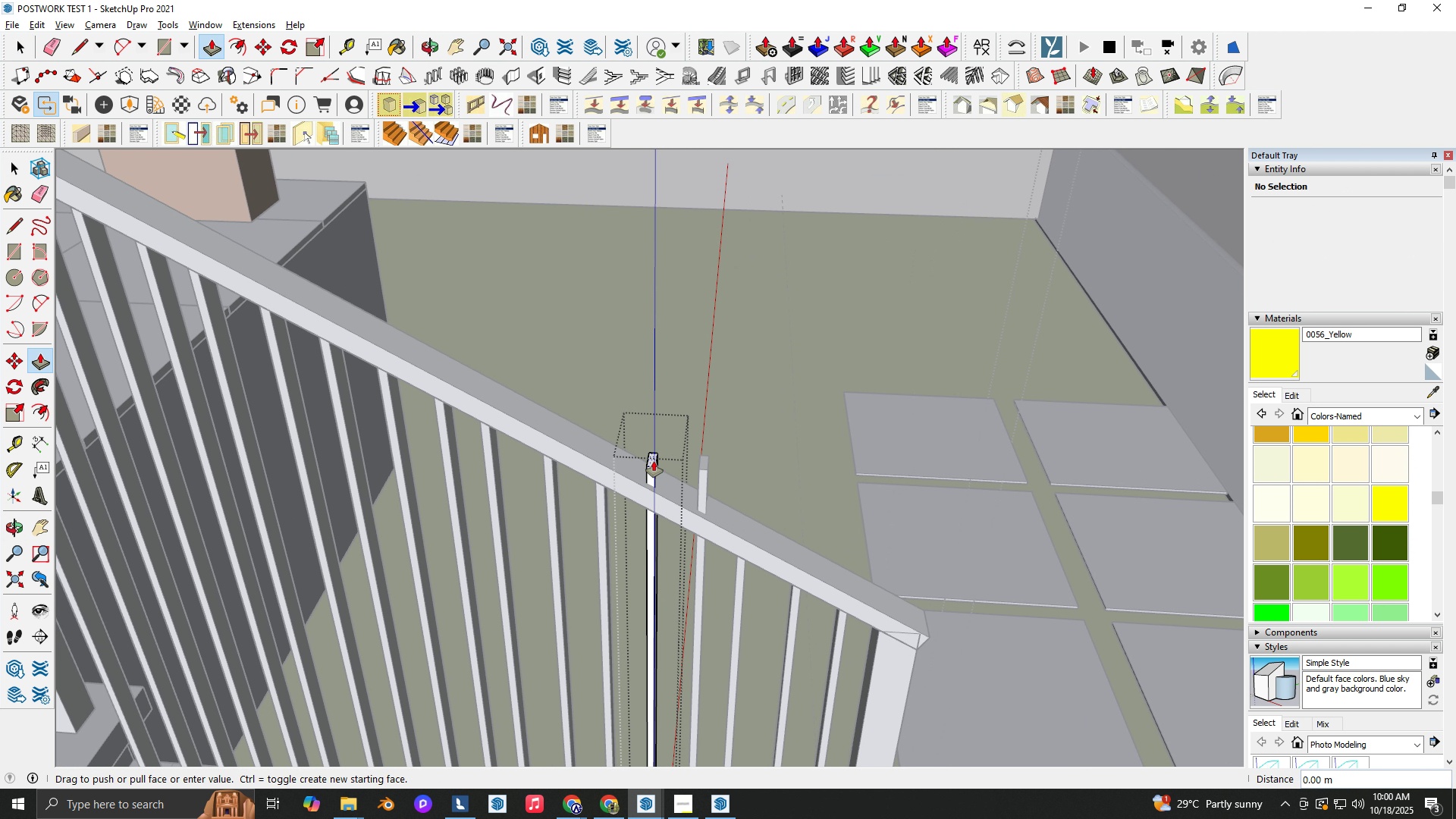 
left_click([654, 461])
 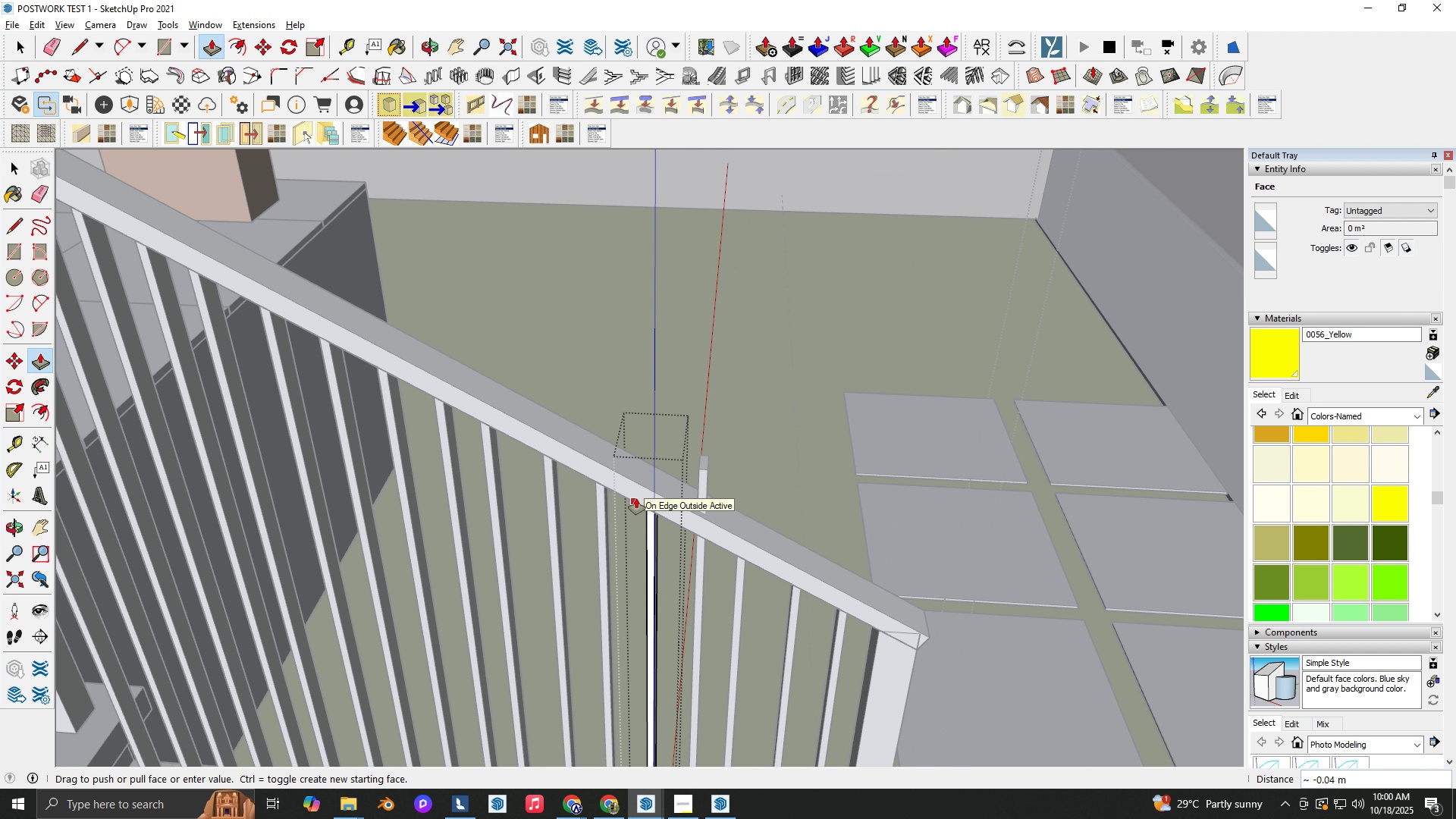 
left_click([636, 498])
 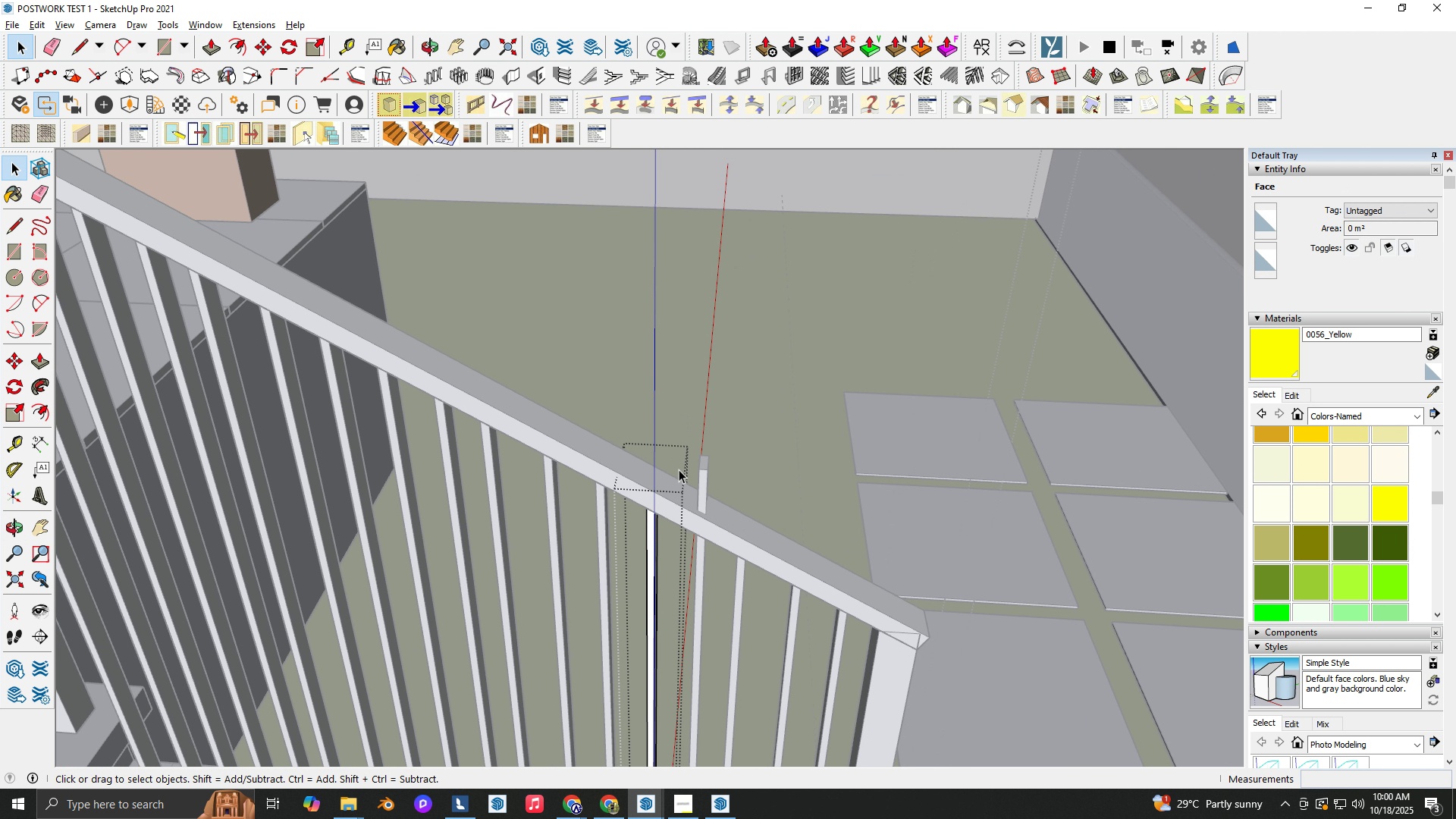 
key(Space)
 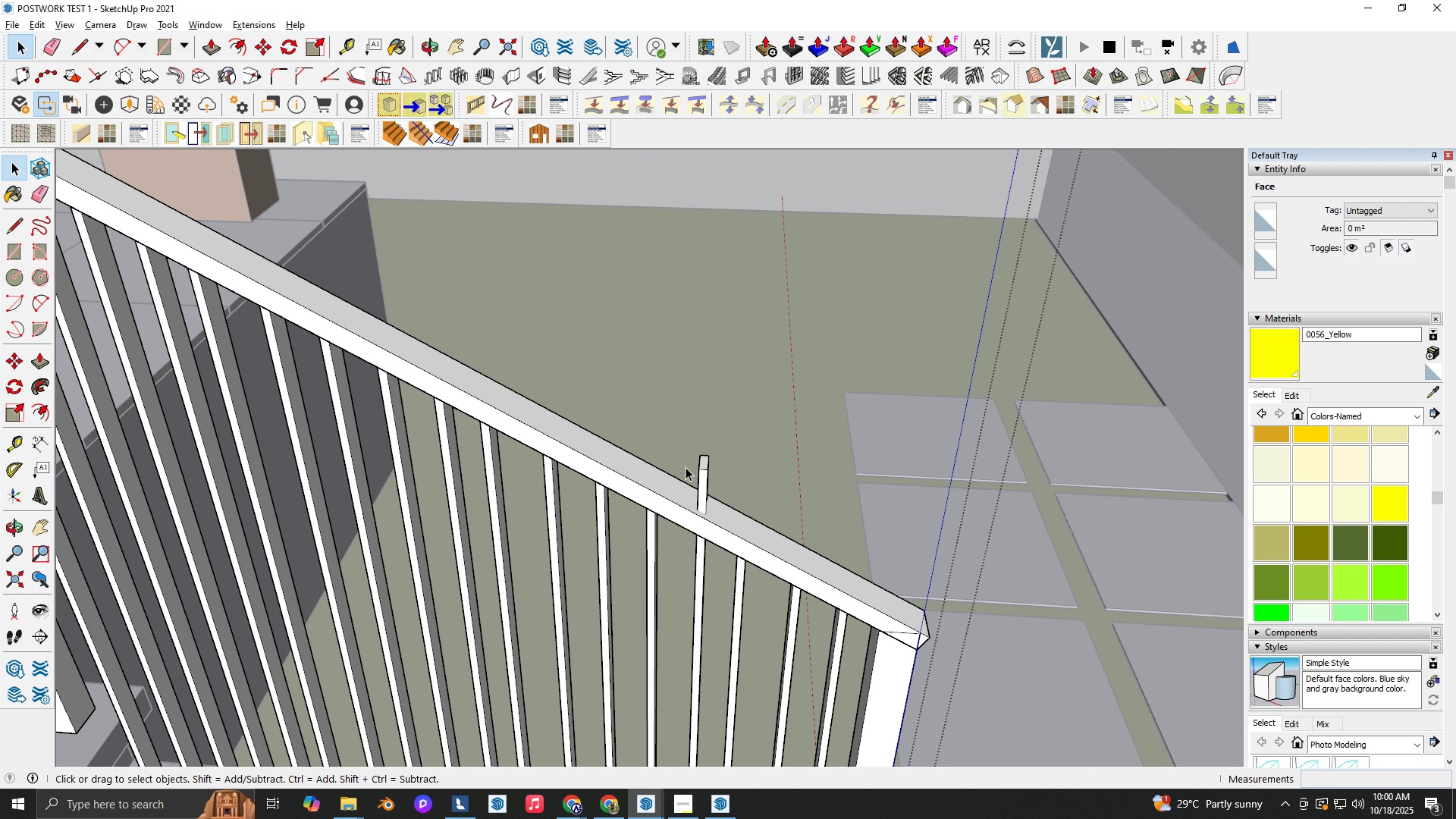 
key(Escape)
 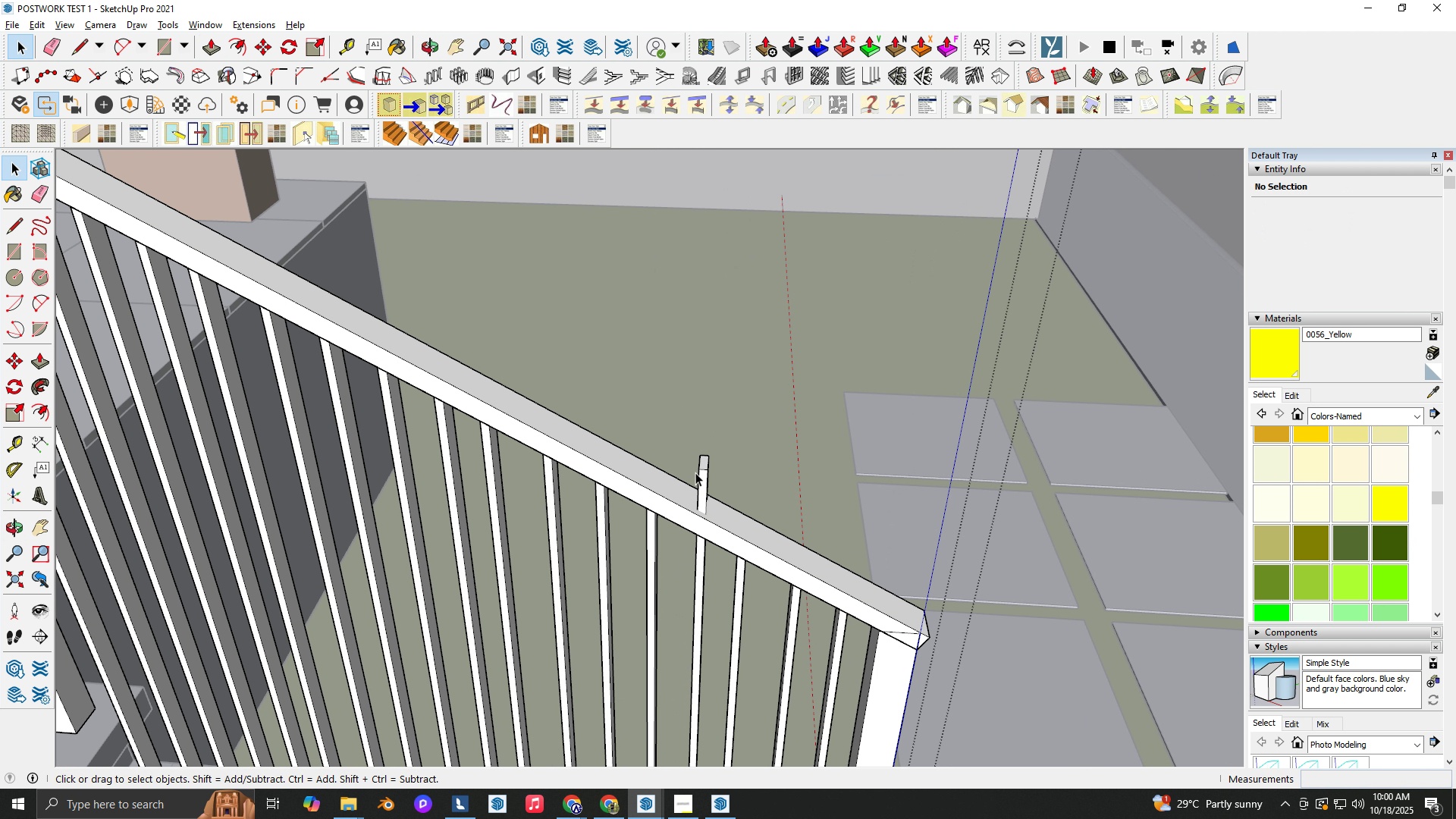 
double_click([695, 472])
 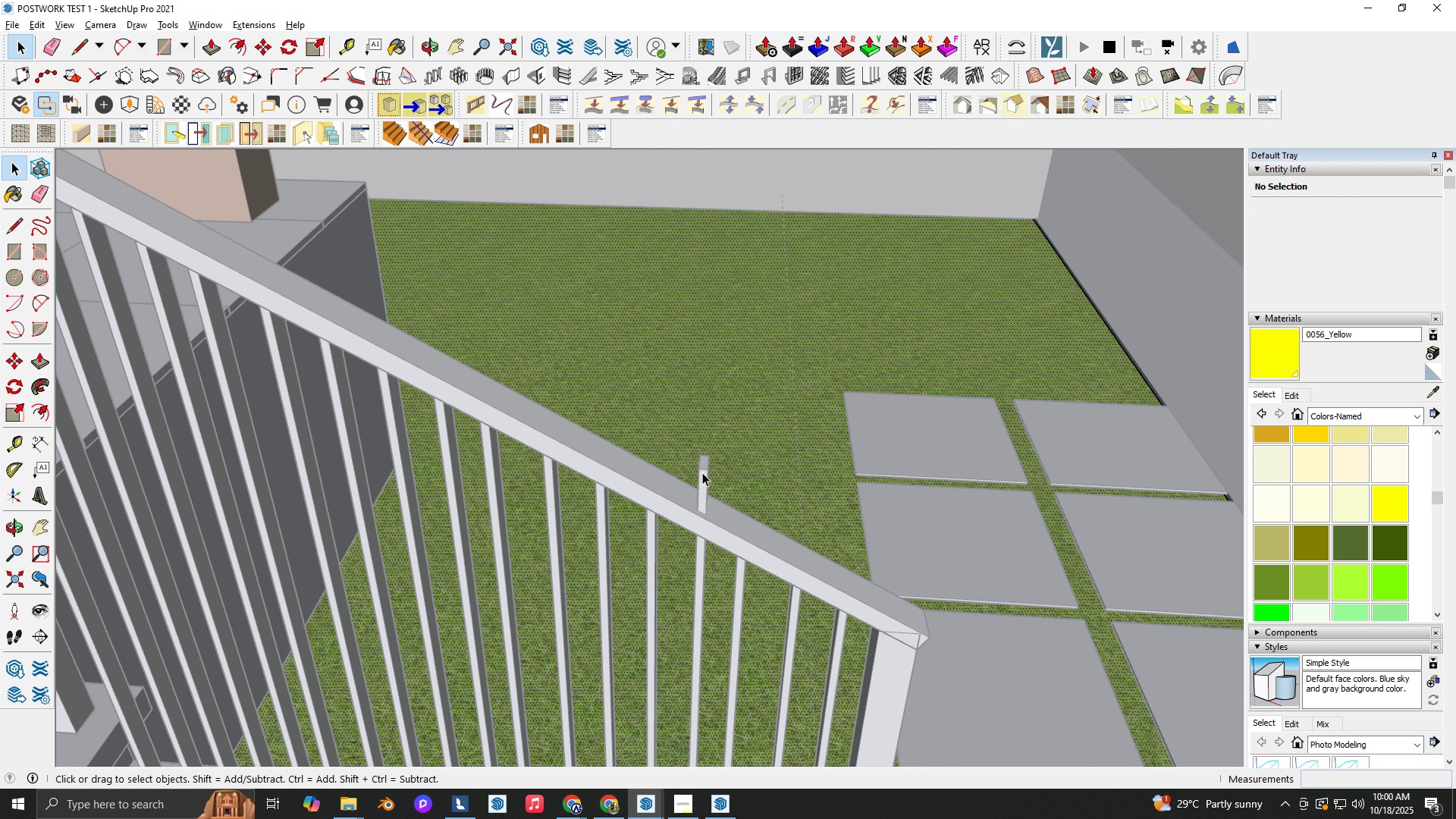 
triple_click([702, 472])
 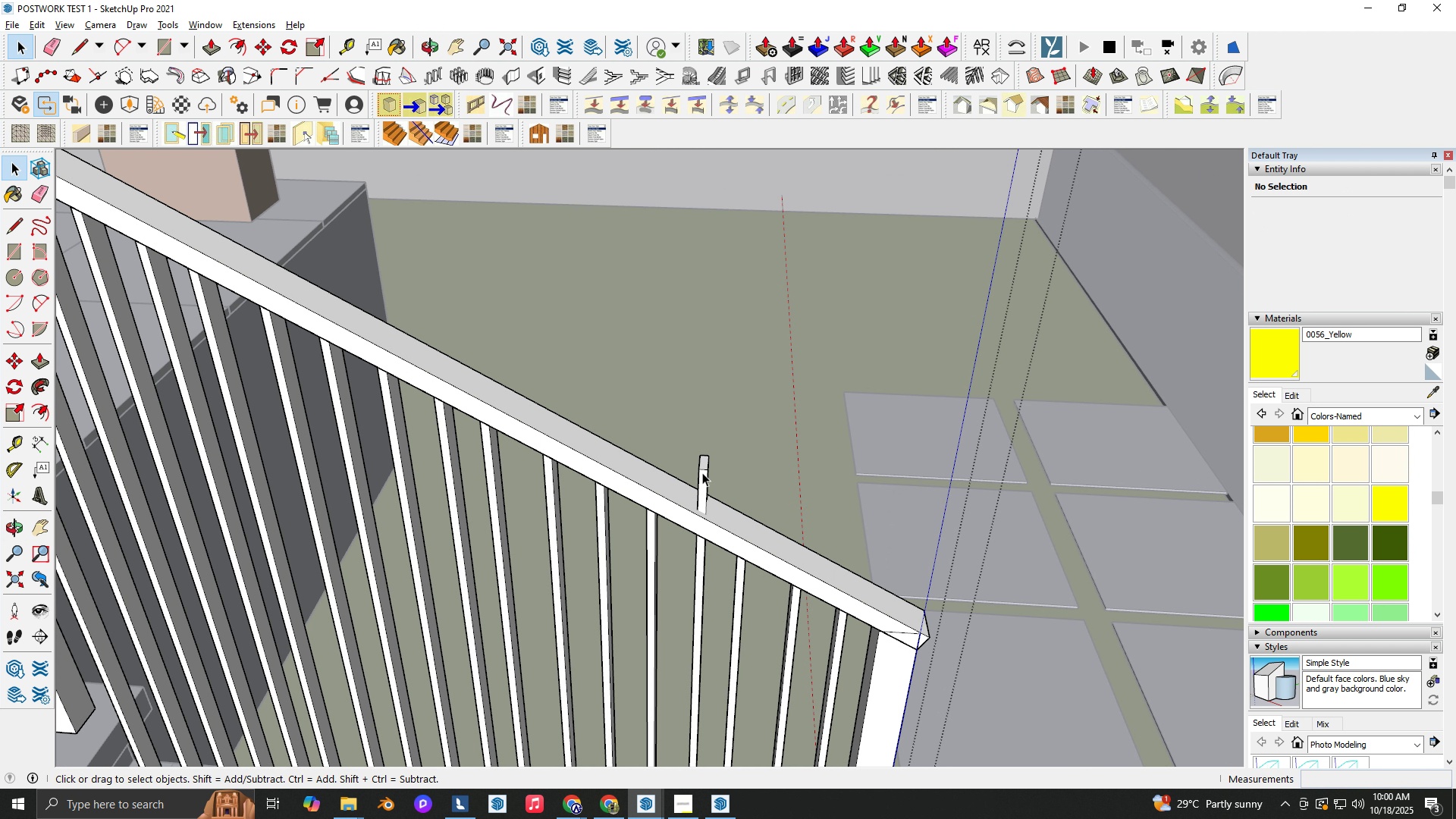 
triple_click([702, 472])
 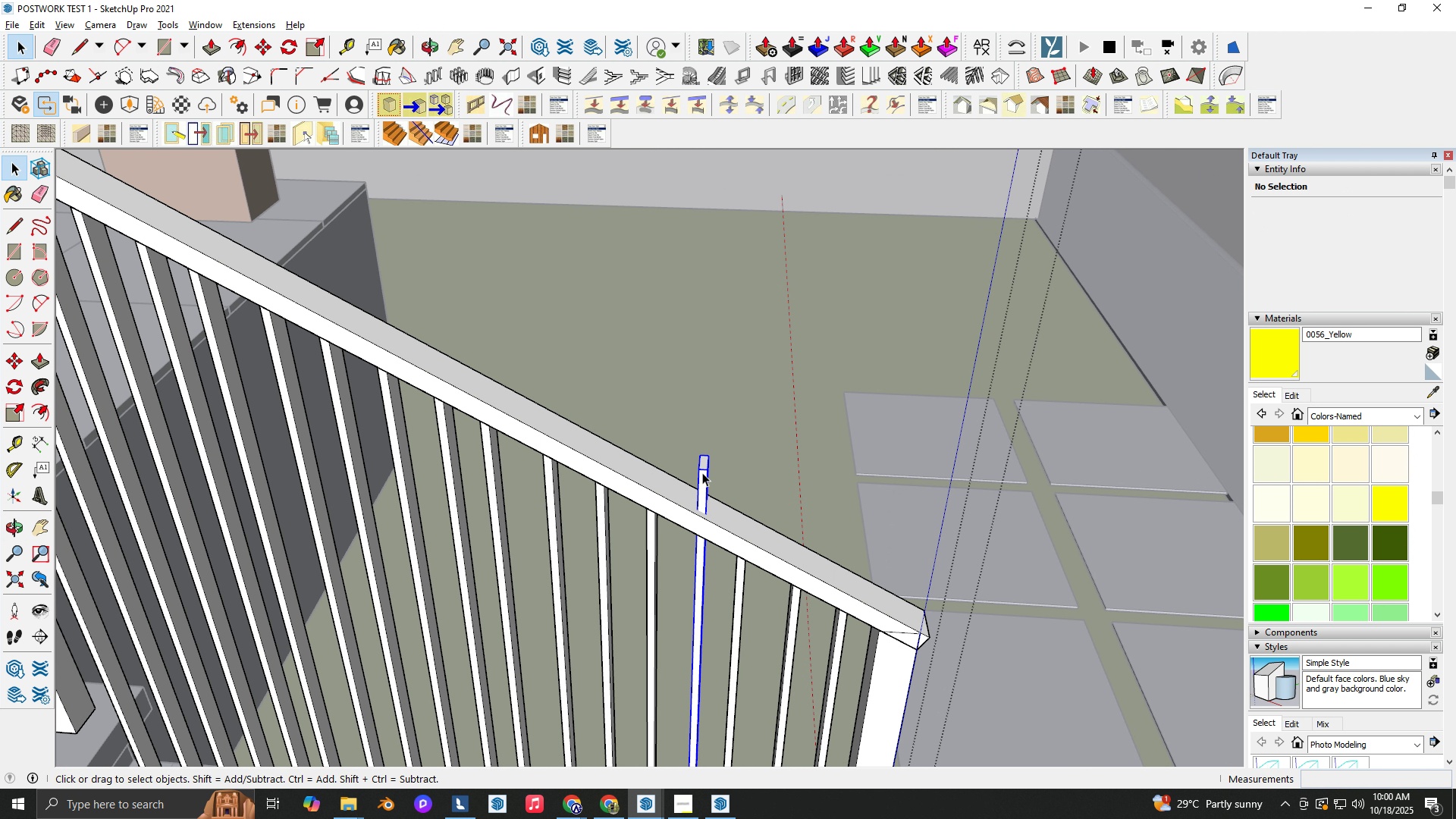 
triple_click([702, 472])
 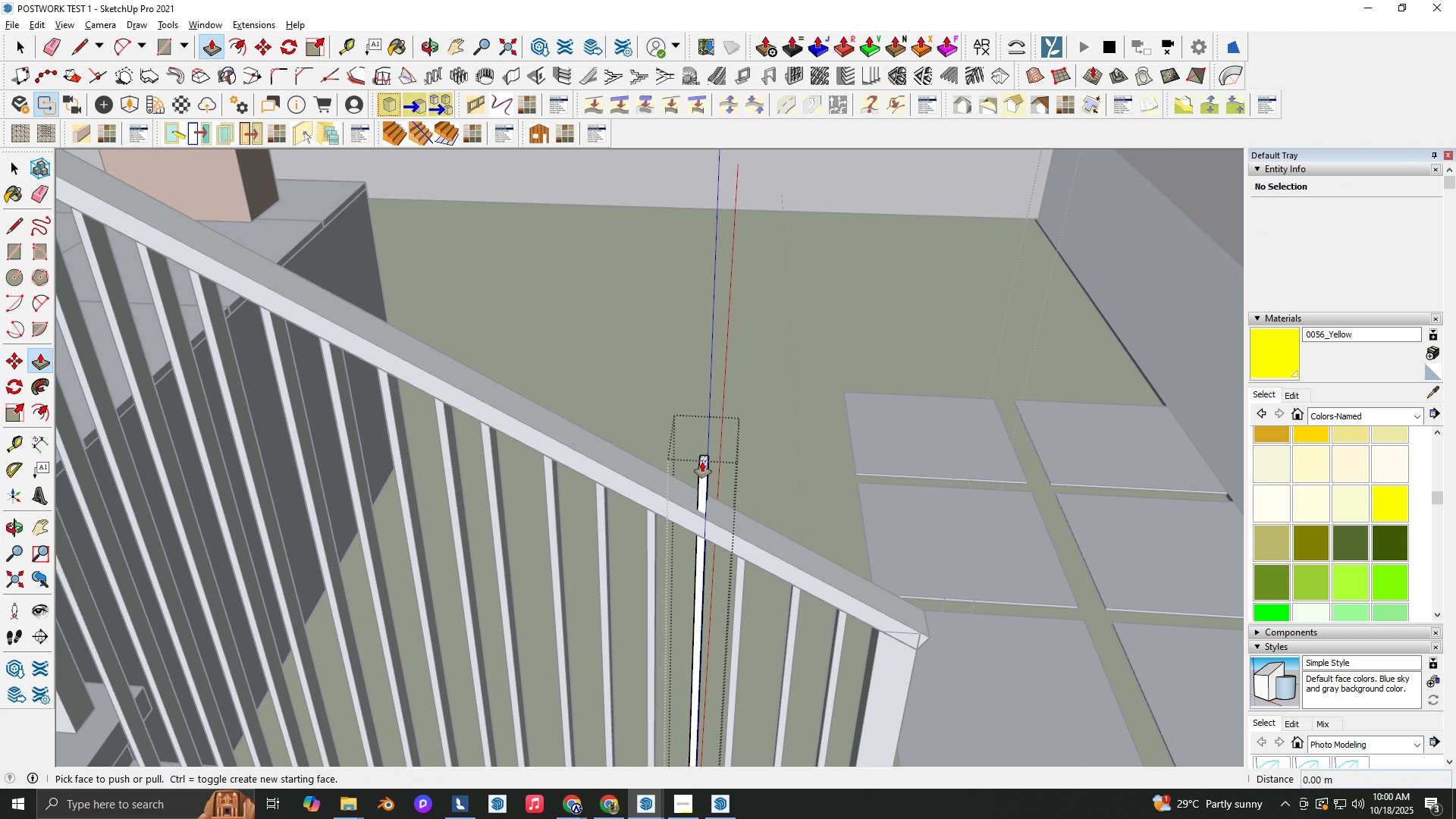 
key(P)
 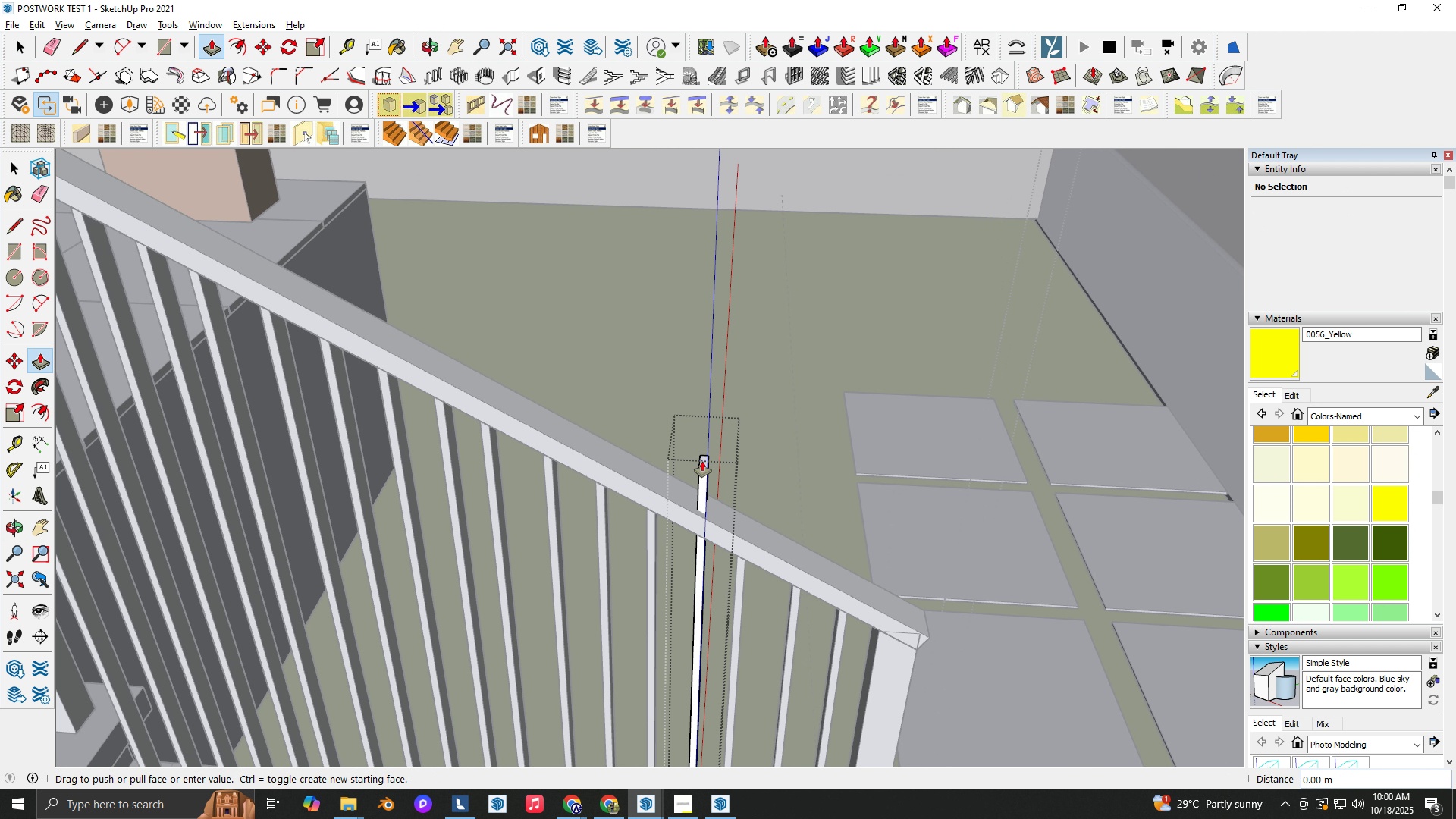 
triple_click([702, 461])
 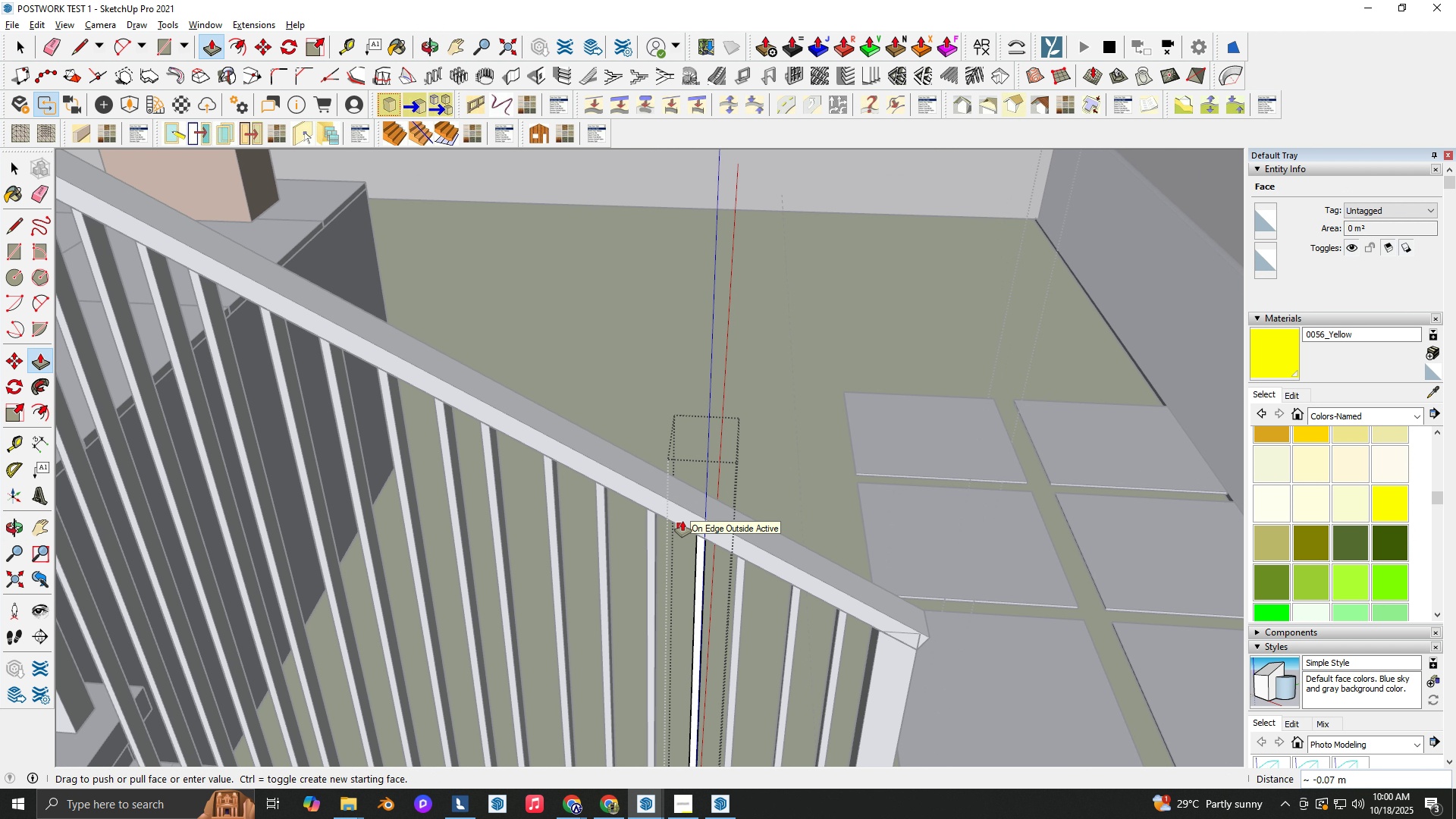 
left_click([682, 521])
 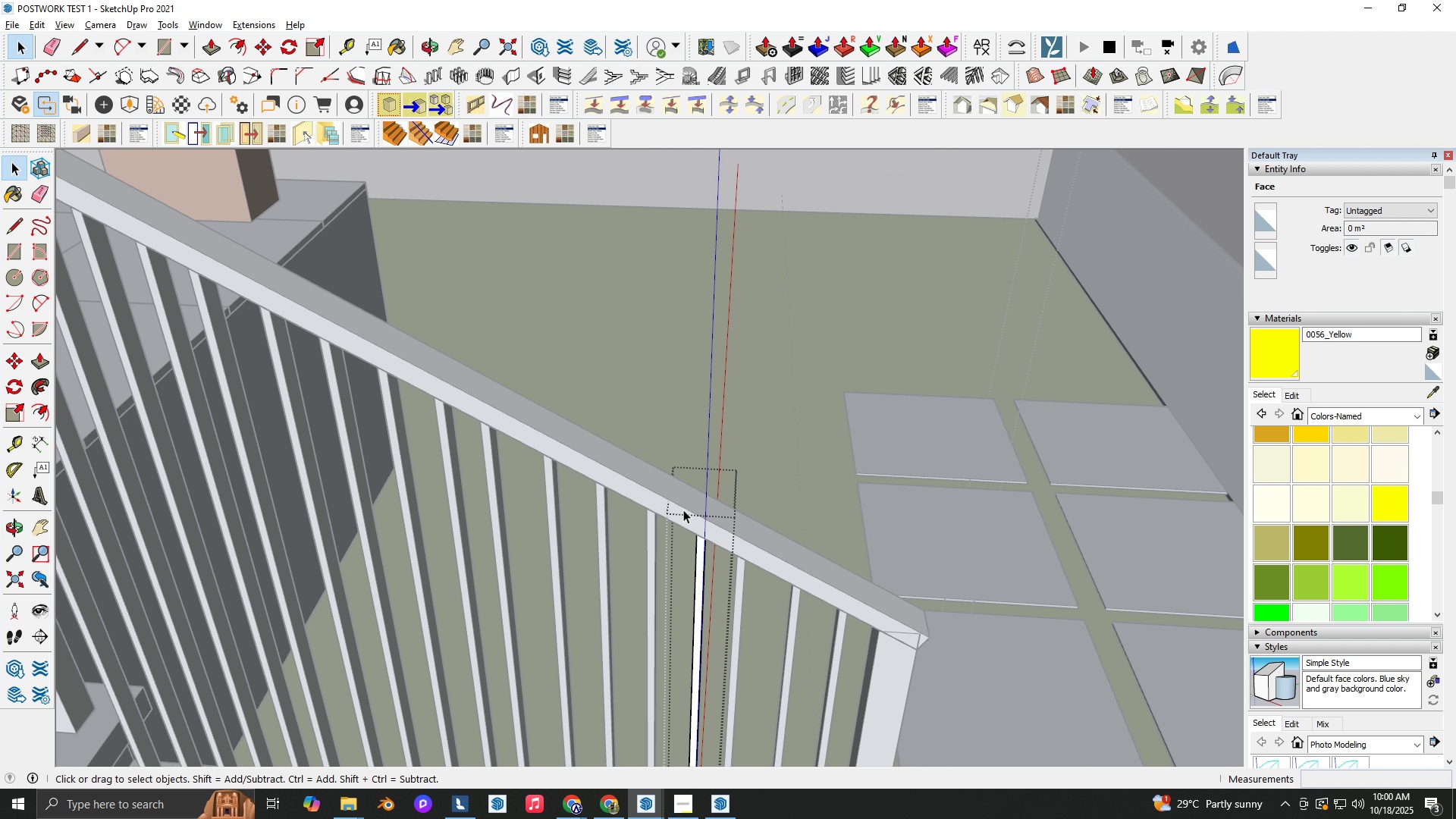 
key(Space)
 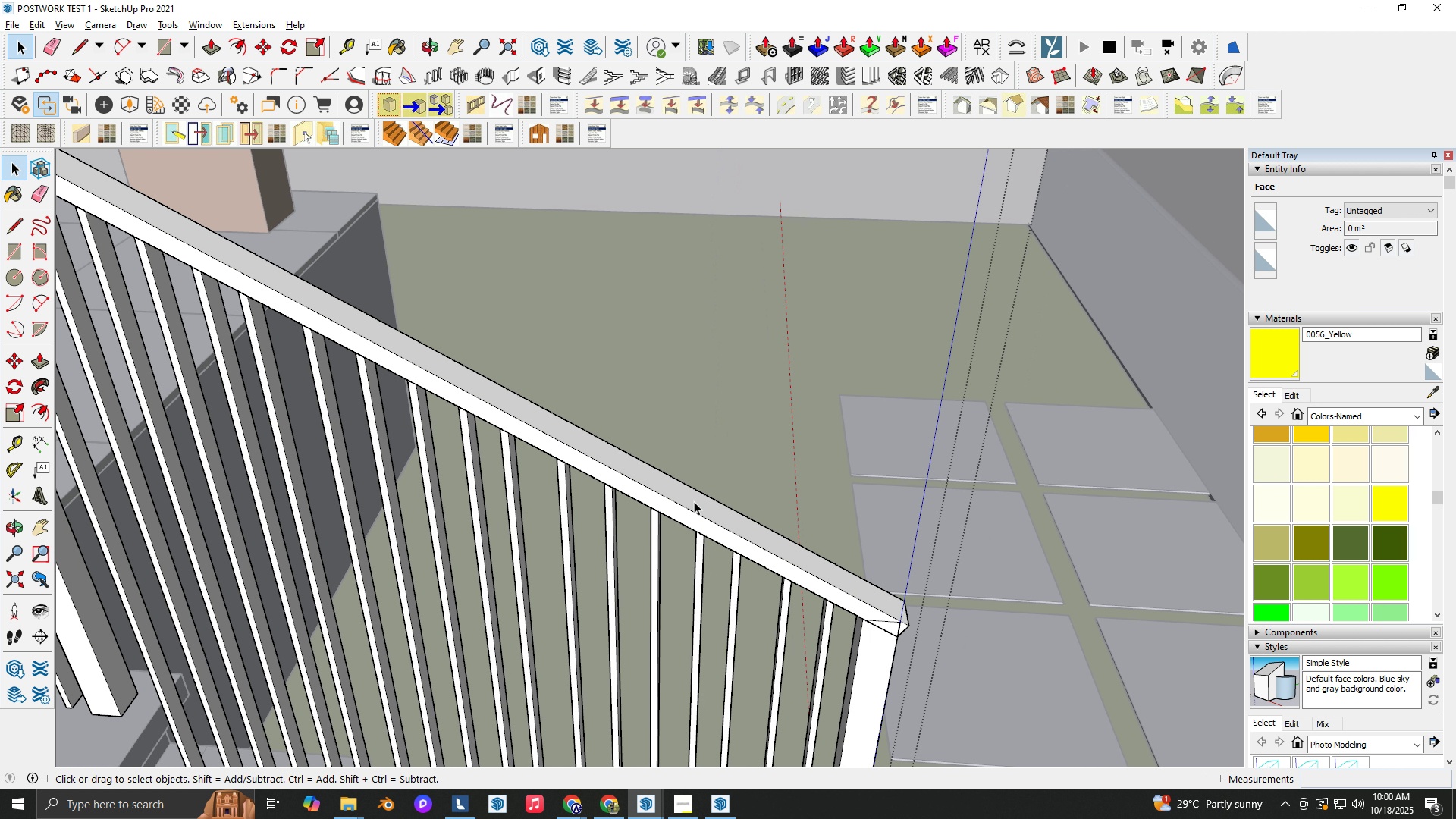 
key(Escape)
 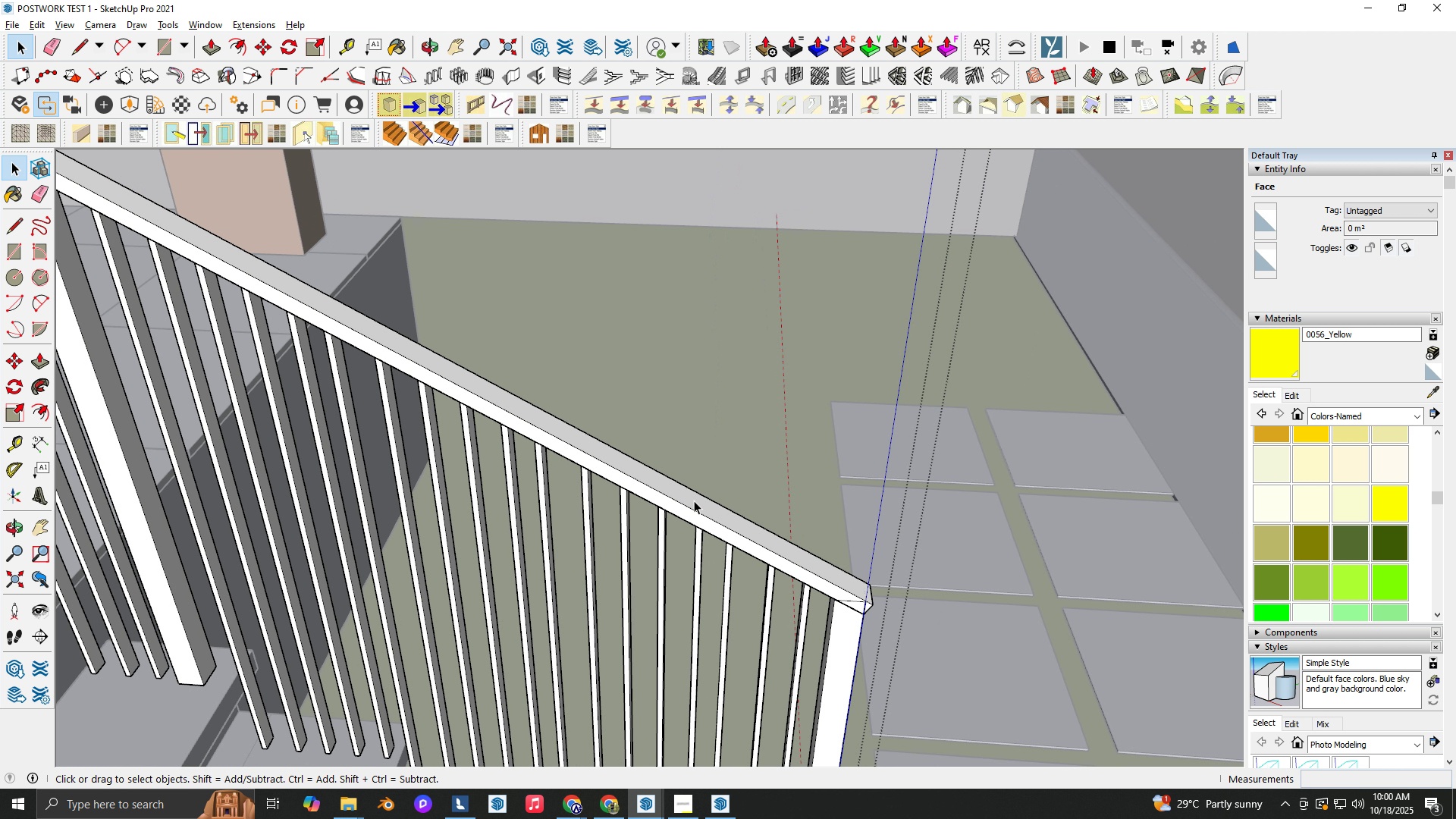 
scroll: coordinate [381, 369], scroll_direction: down, amount: 12.0
 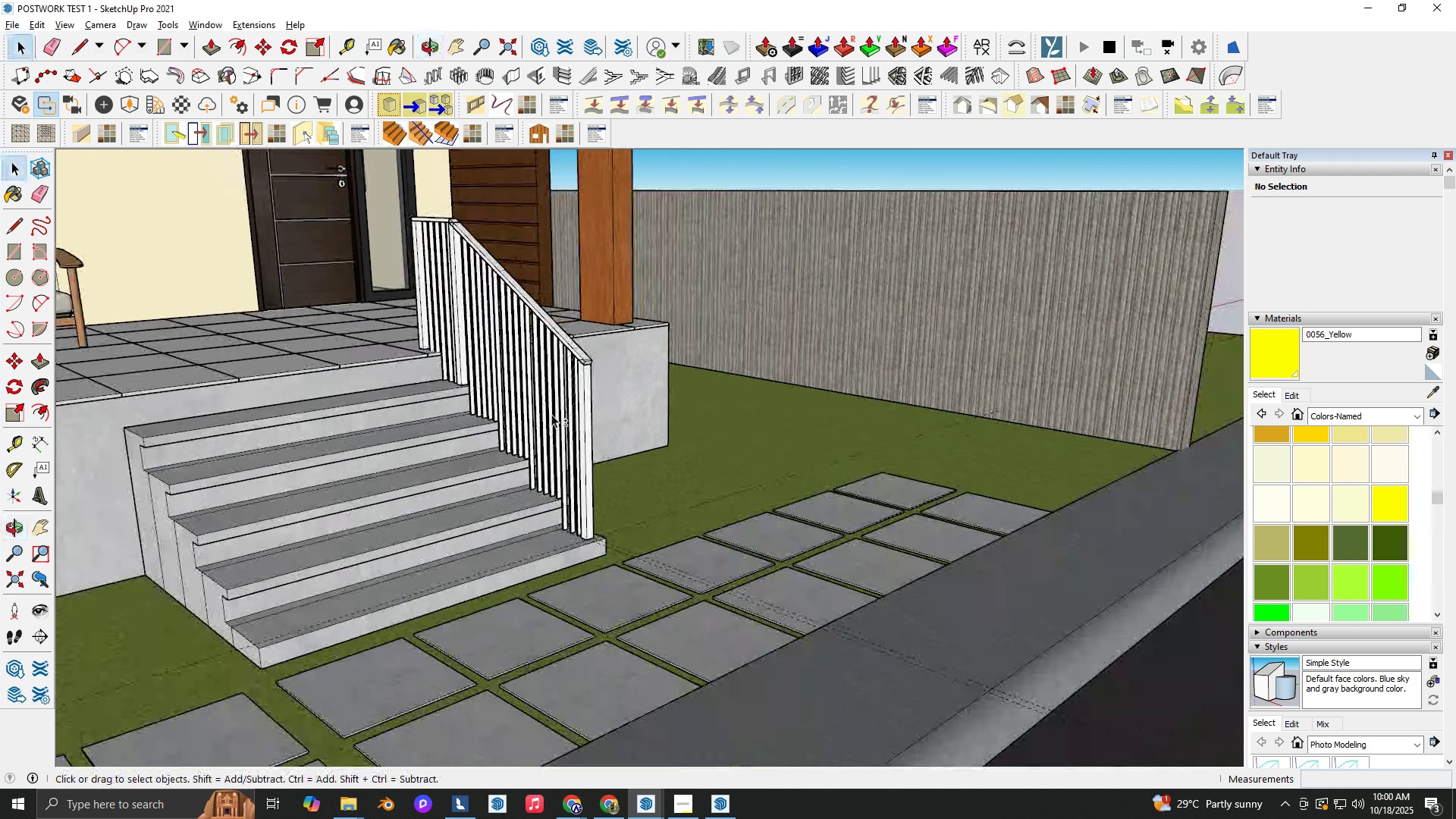 
key(Escape)
 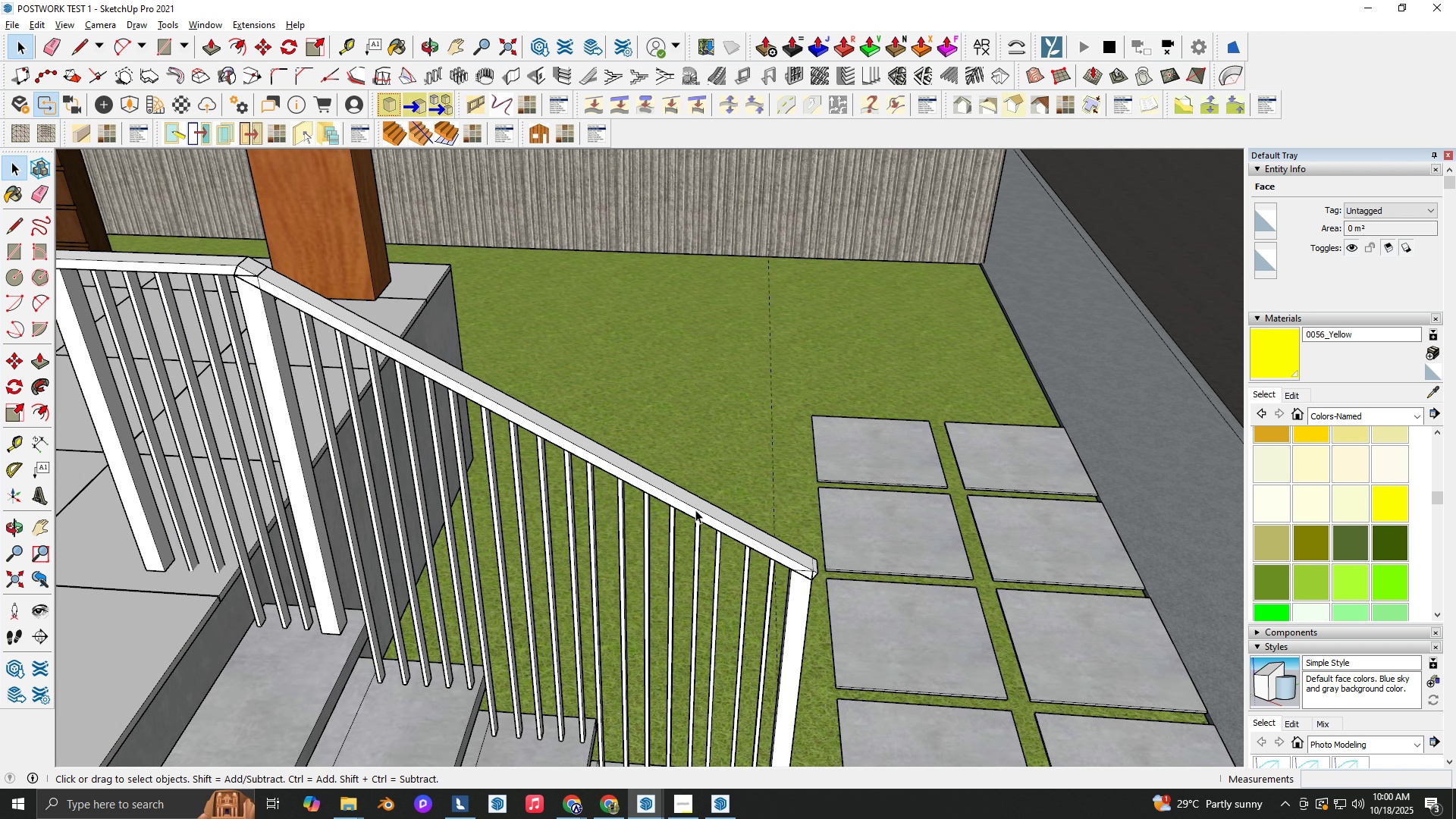 
key(Escape)
 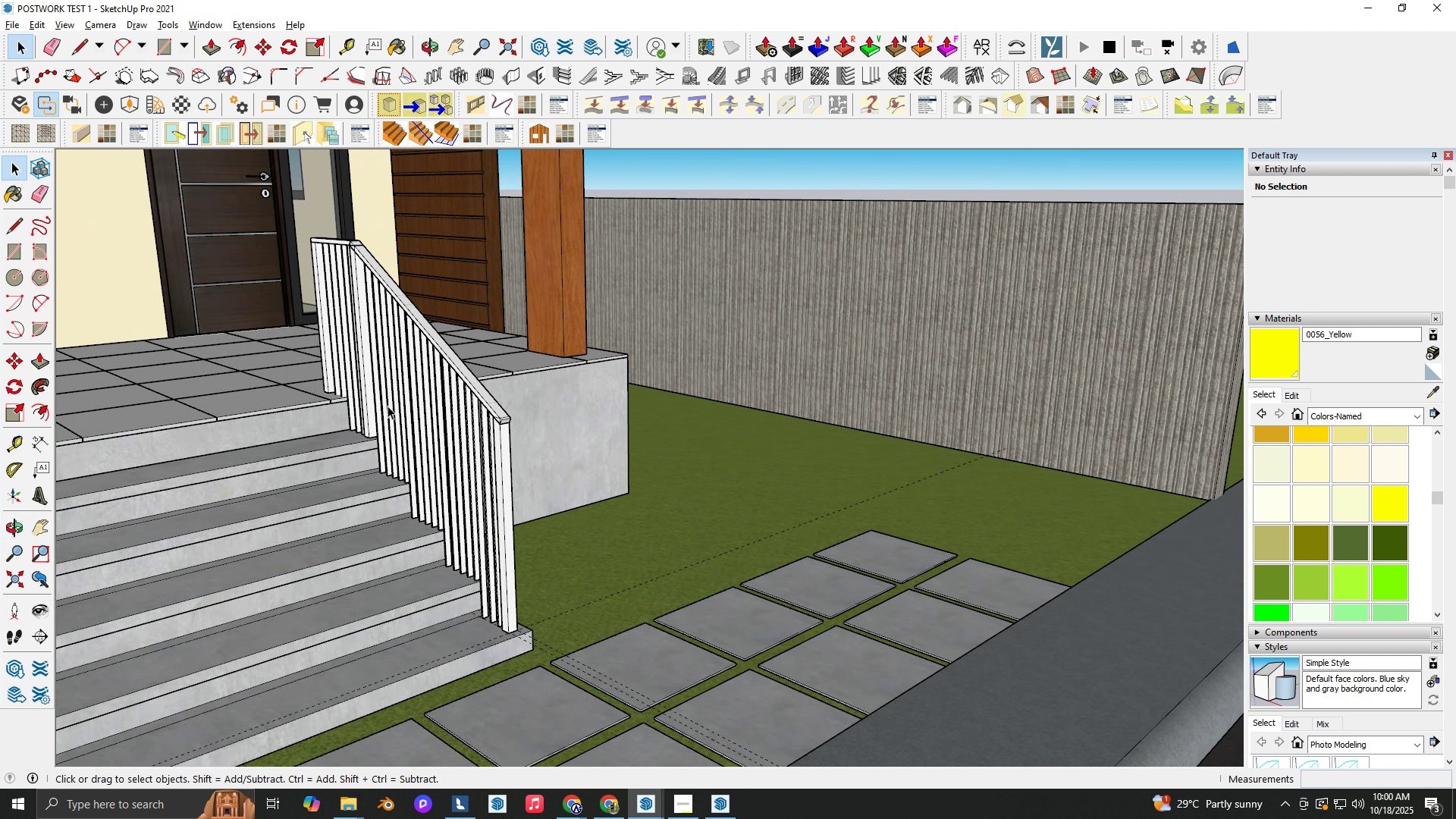 
hold_key(key=ShiftLeft, duration=0.46)
scroll: coordinate [522, 377], scroll_direction: down, amount: 2.0
 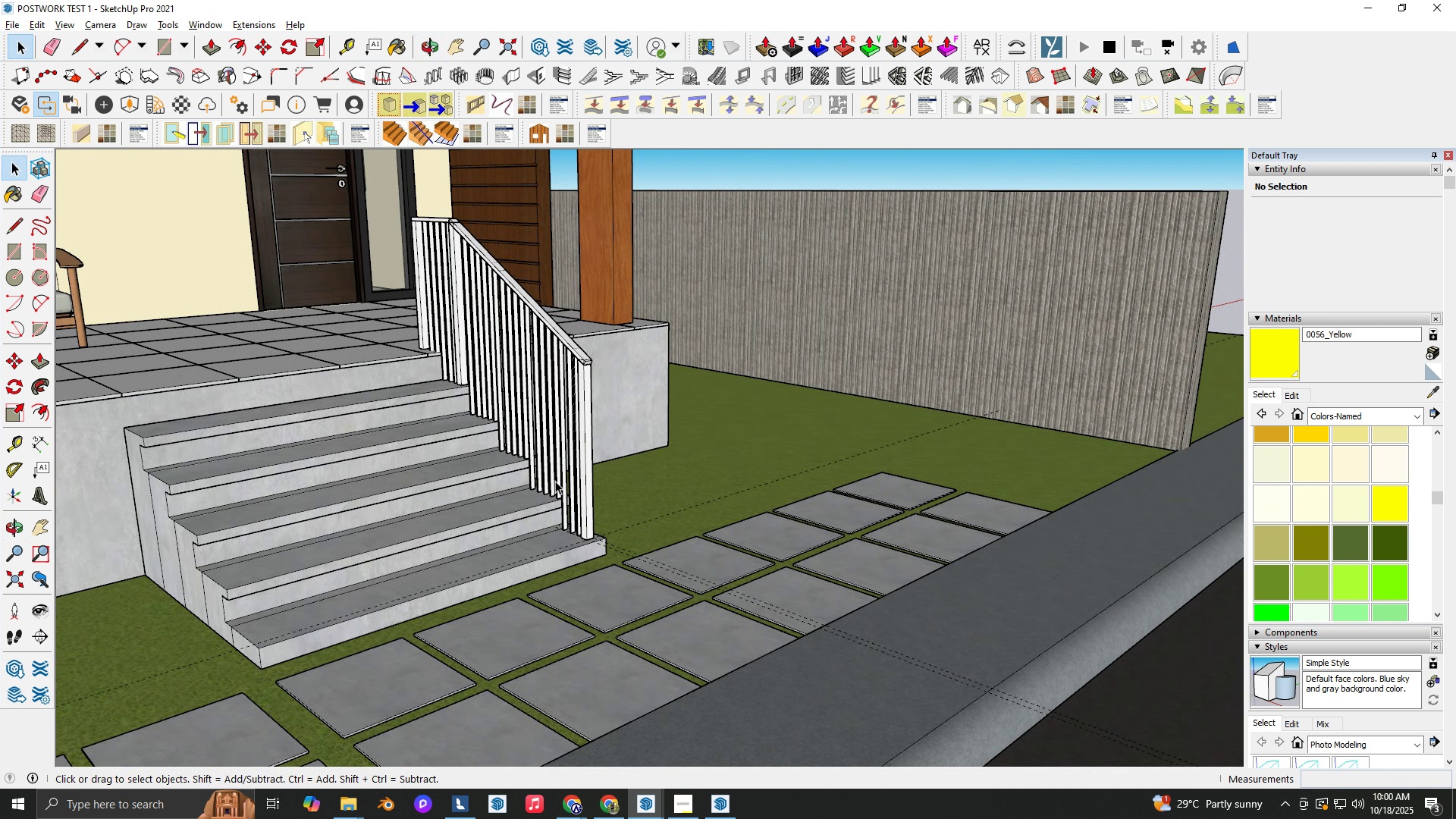 
key(Space)
 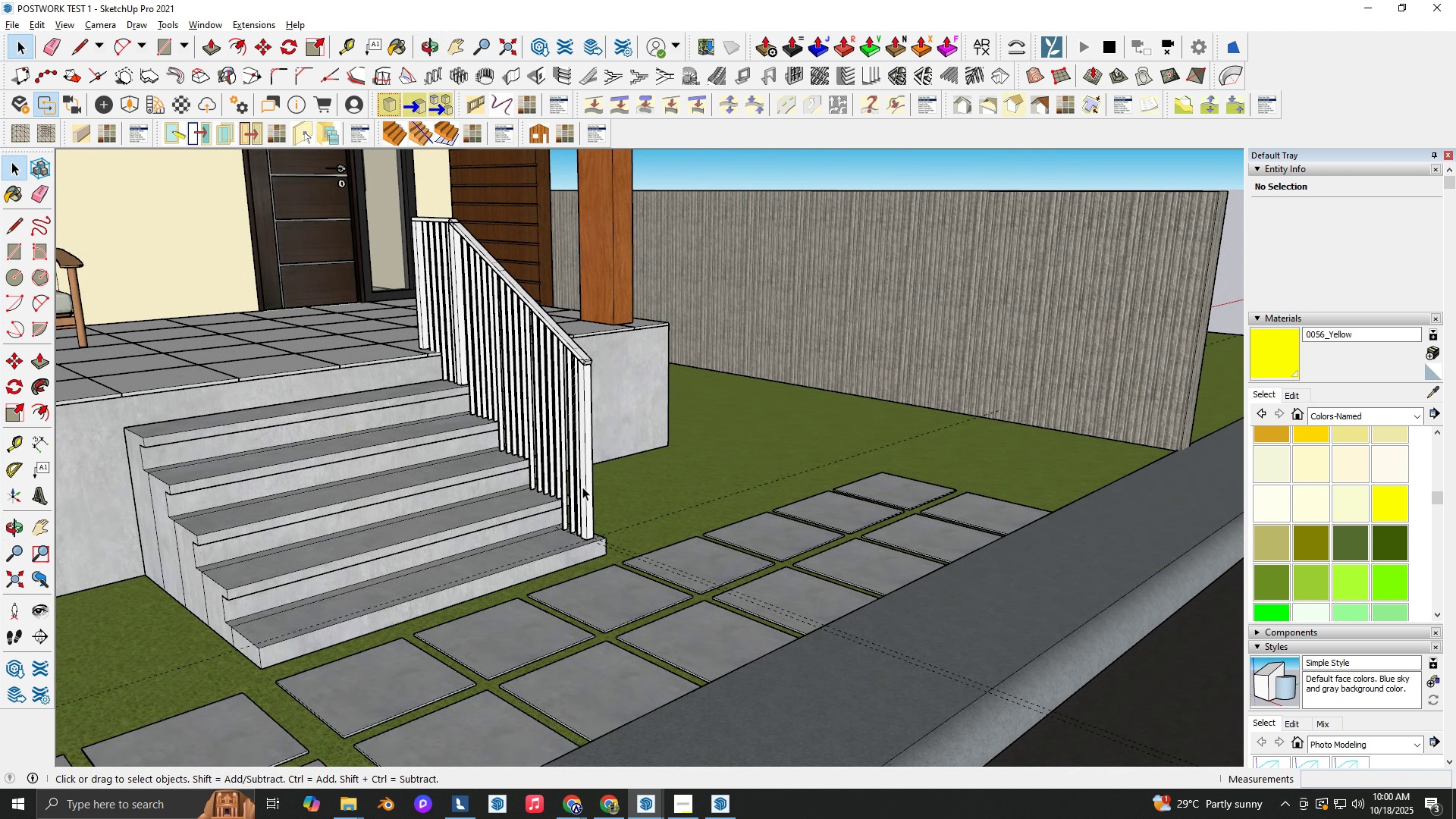 
left_click([582, 487])
 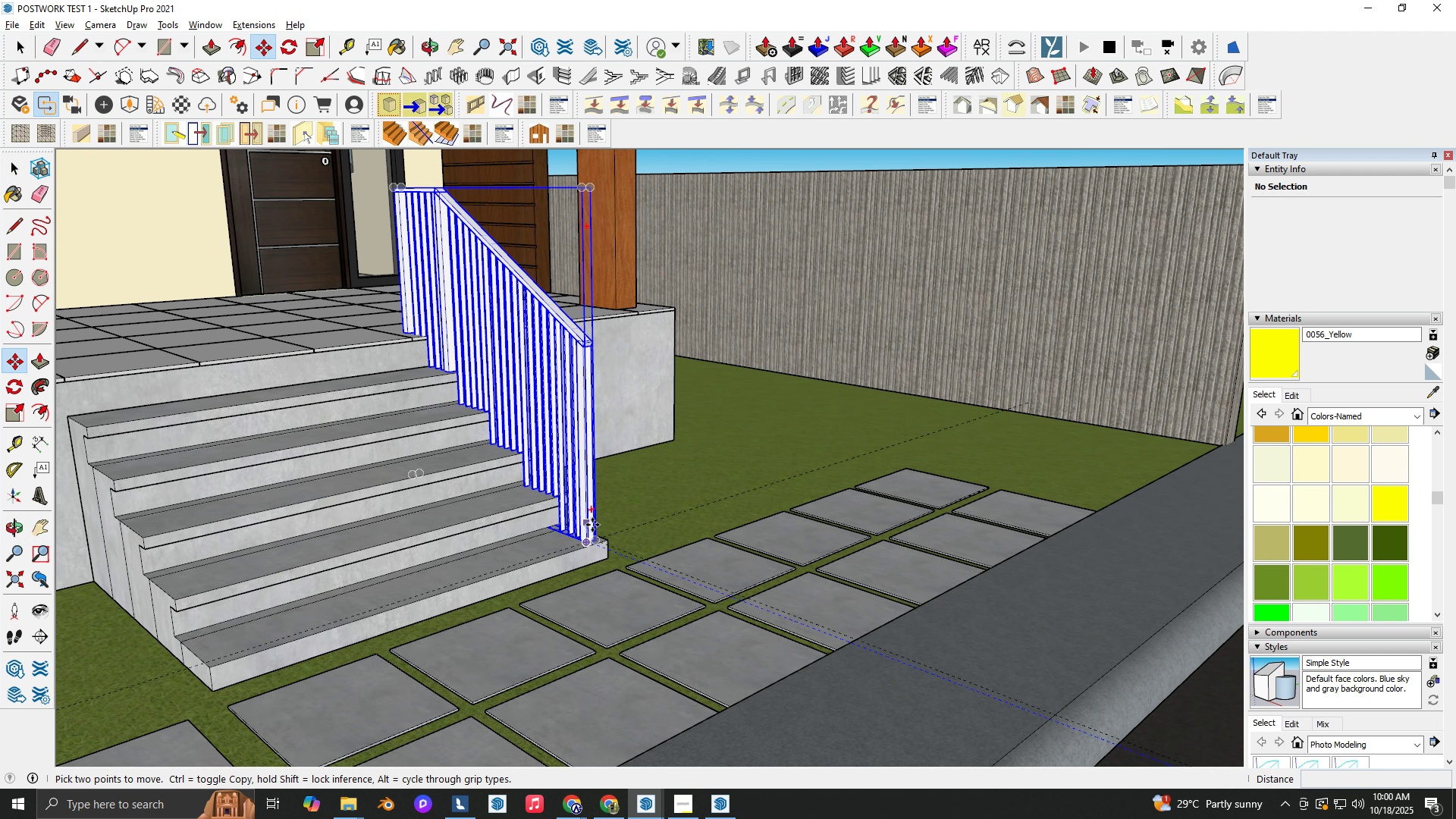 
type(MB)
 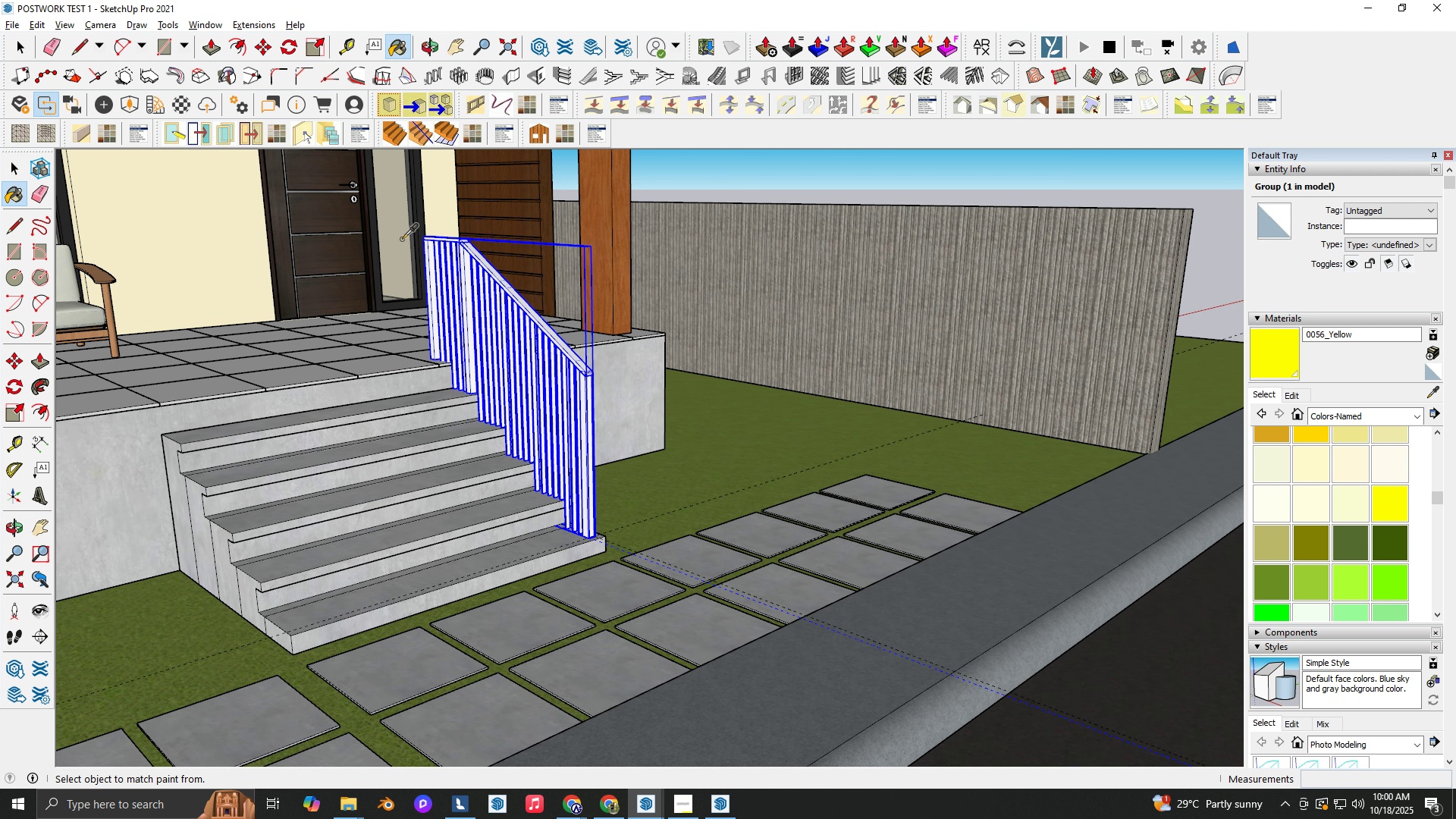 
scroll: coordinate [592, 526], scroll_direction: up, amount: 2.0
 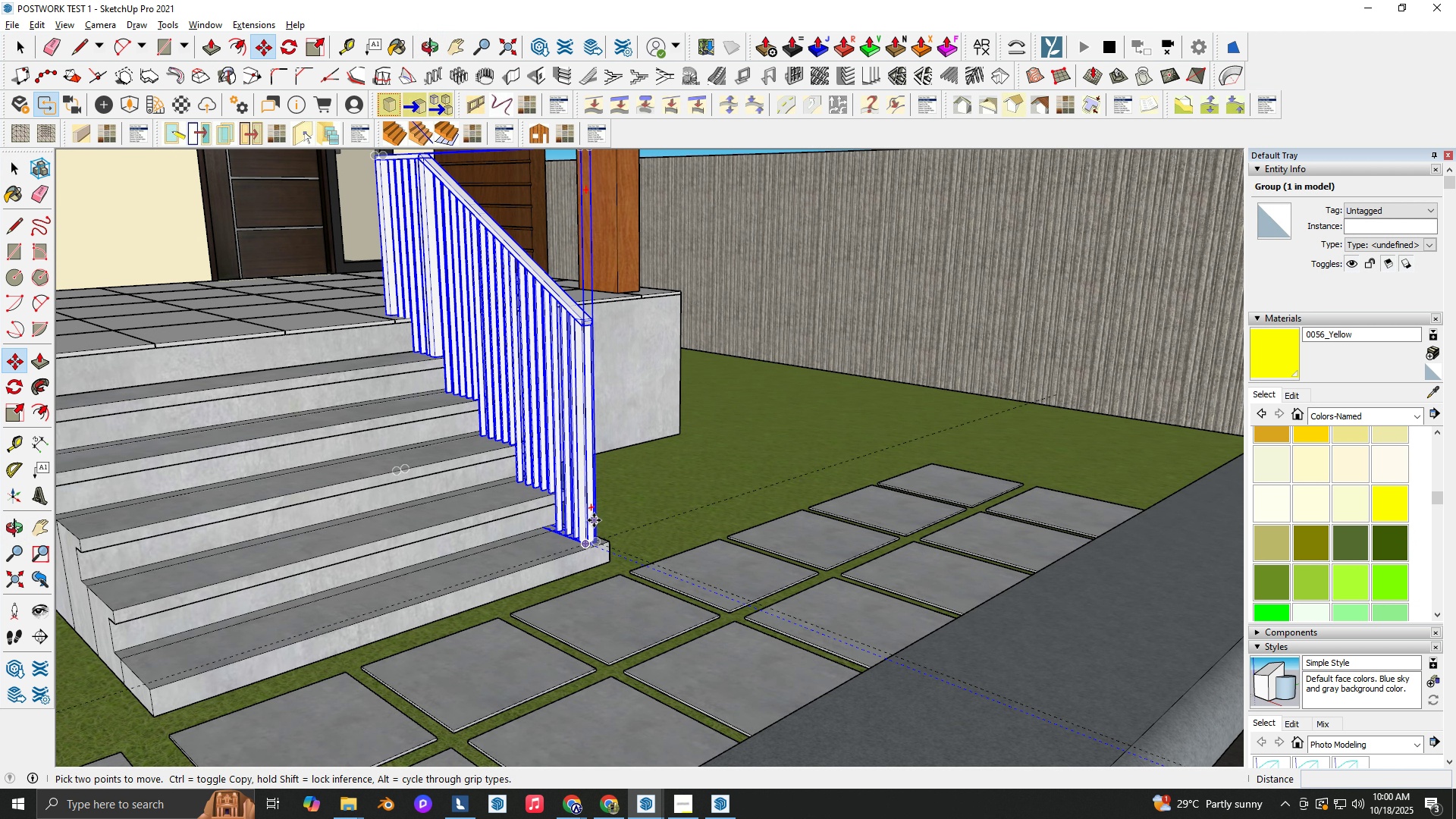 
scroll: coordinate [594, 520], scroll_direction: down, amount: 3.0
 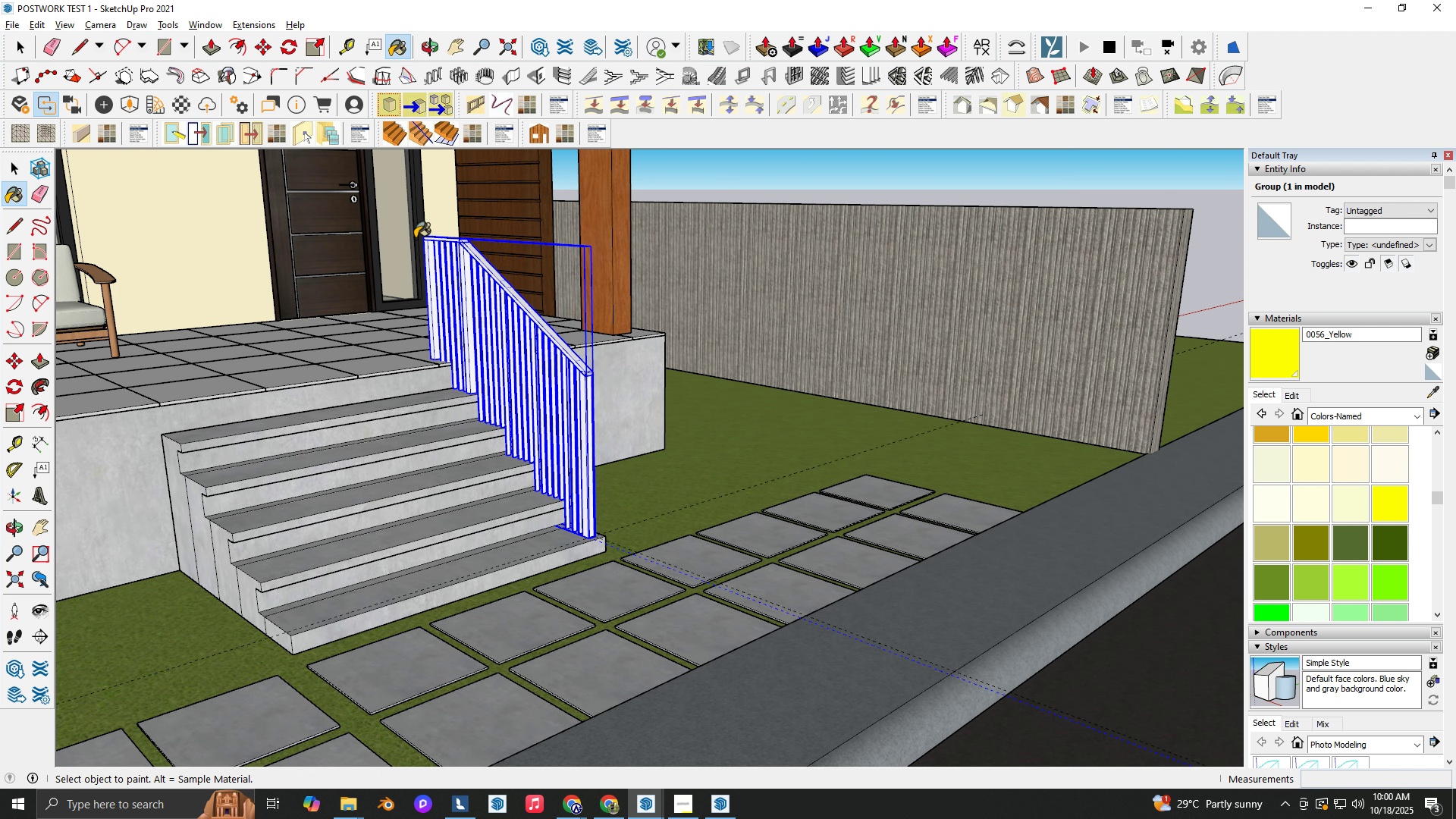 
hold_key(key=AltLeft, duration=1.01)
 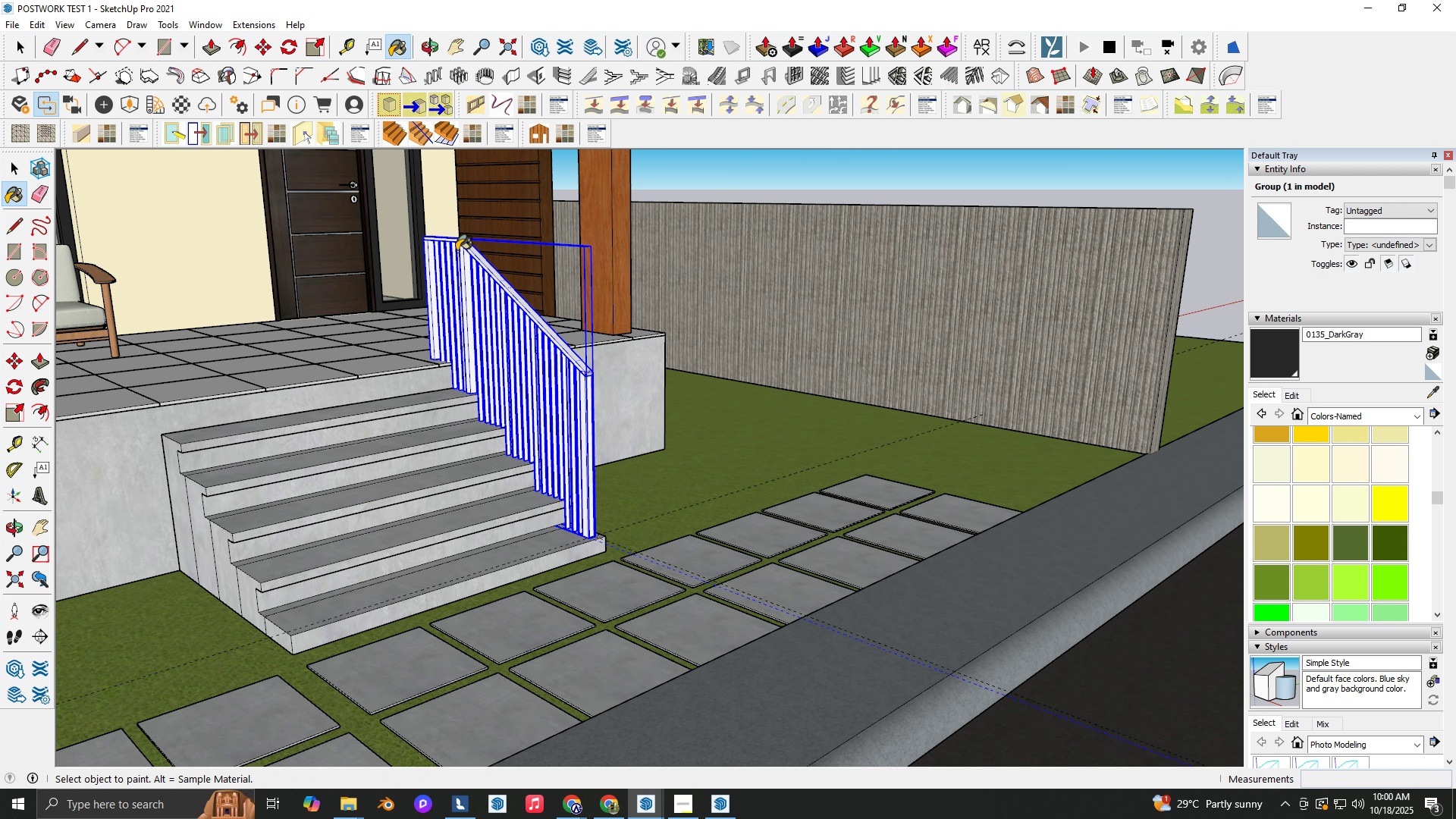 
left_click([457, 251])
 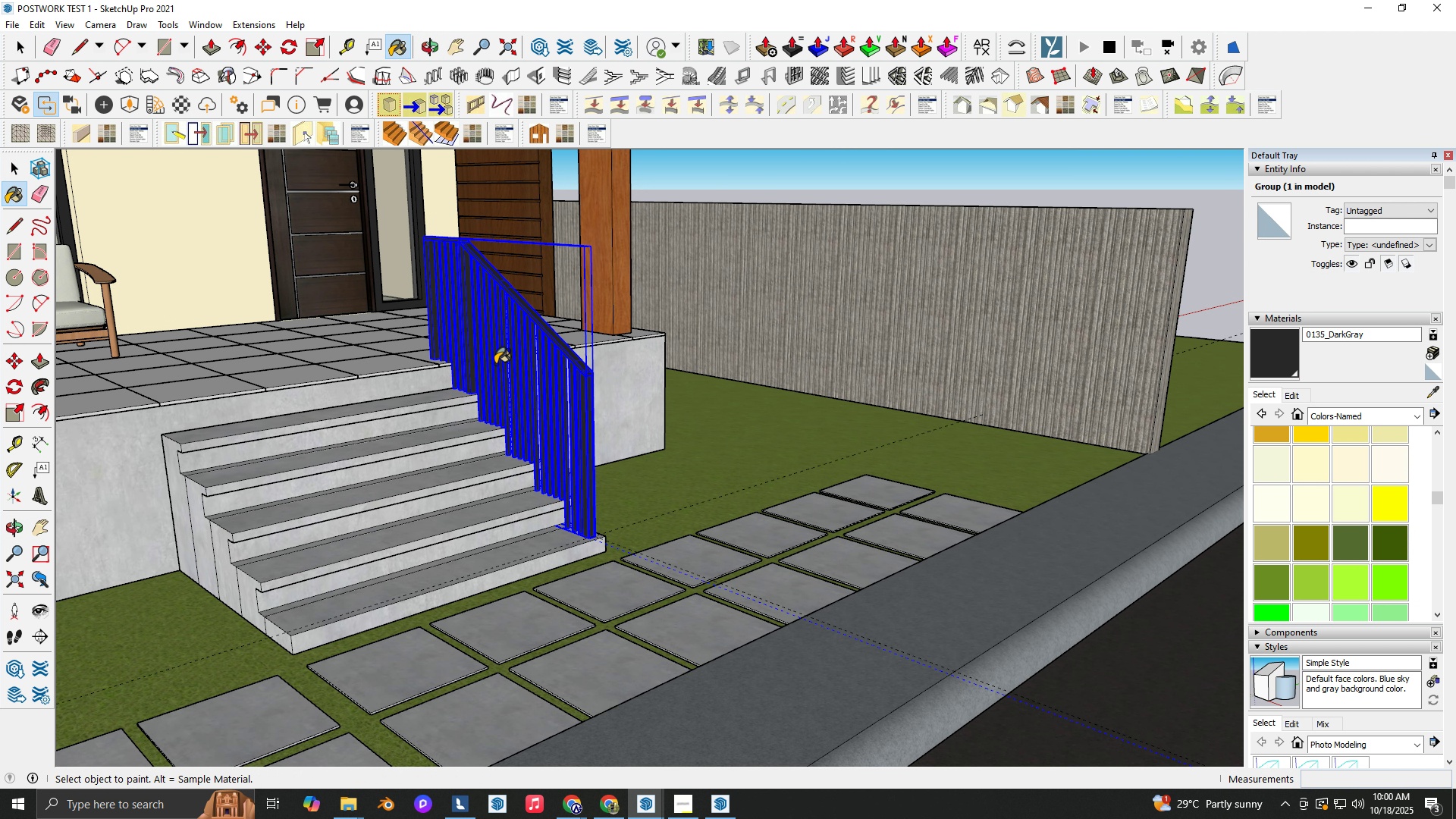 
key(Space)
 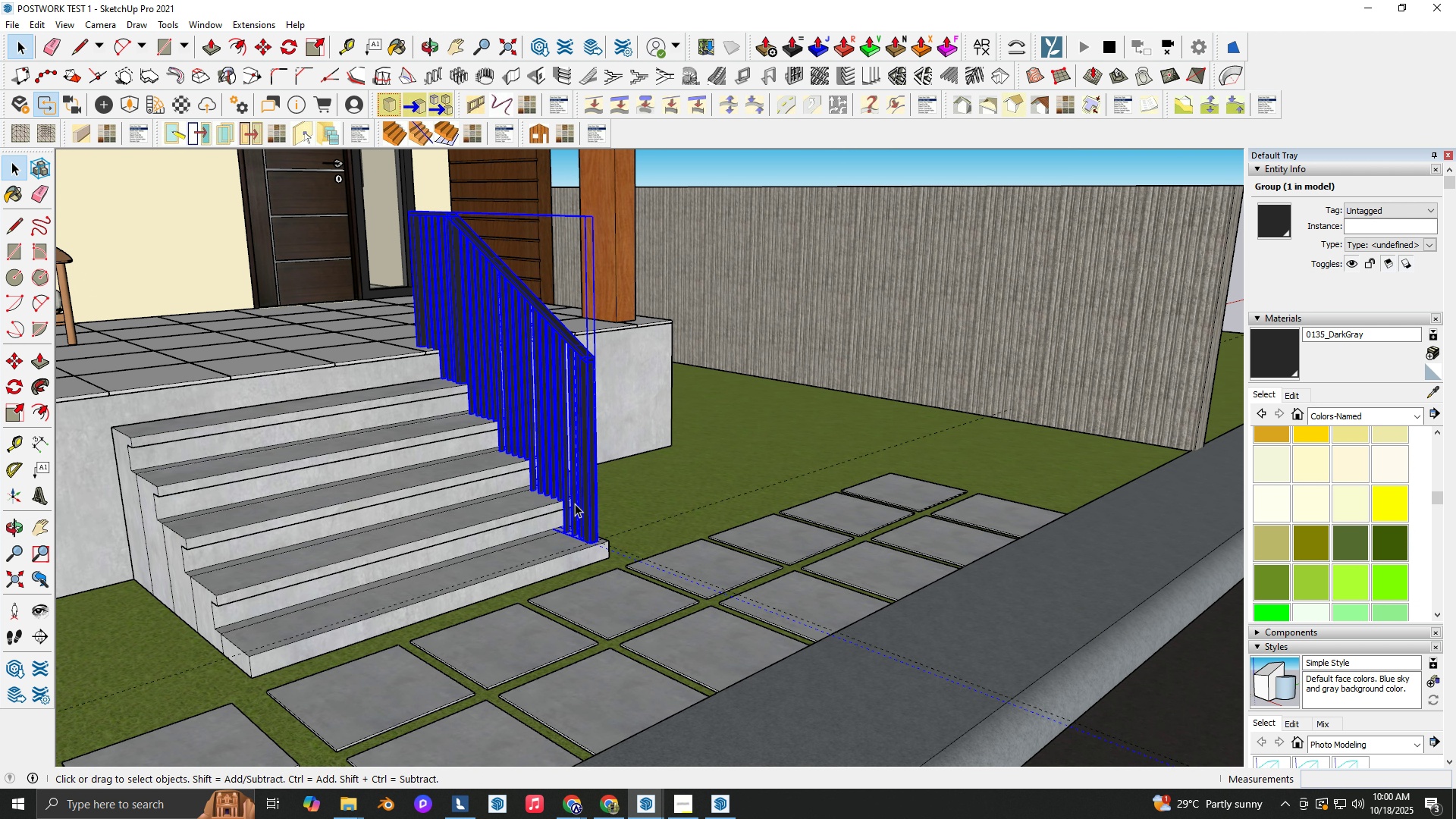 
scroll: coordinate [576, 494], scroll_direction: up, amount: 1.0
 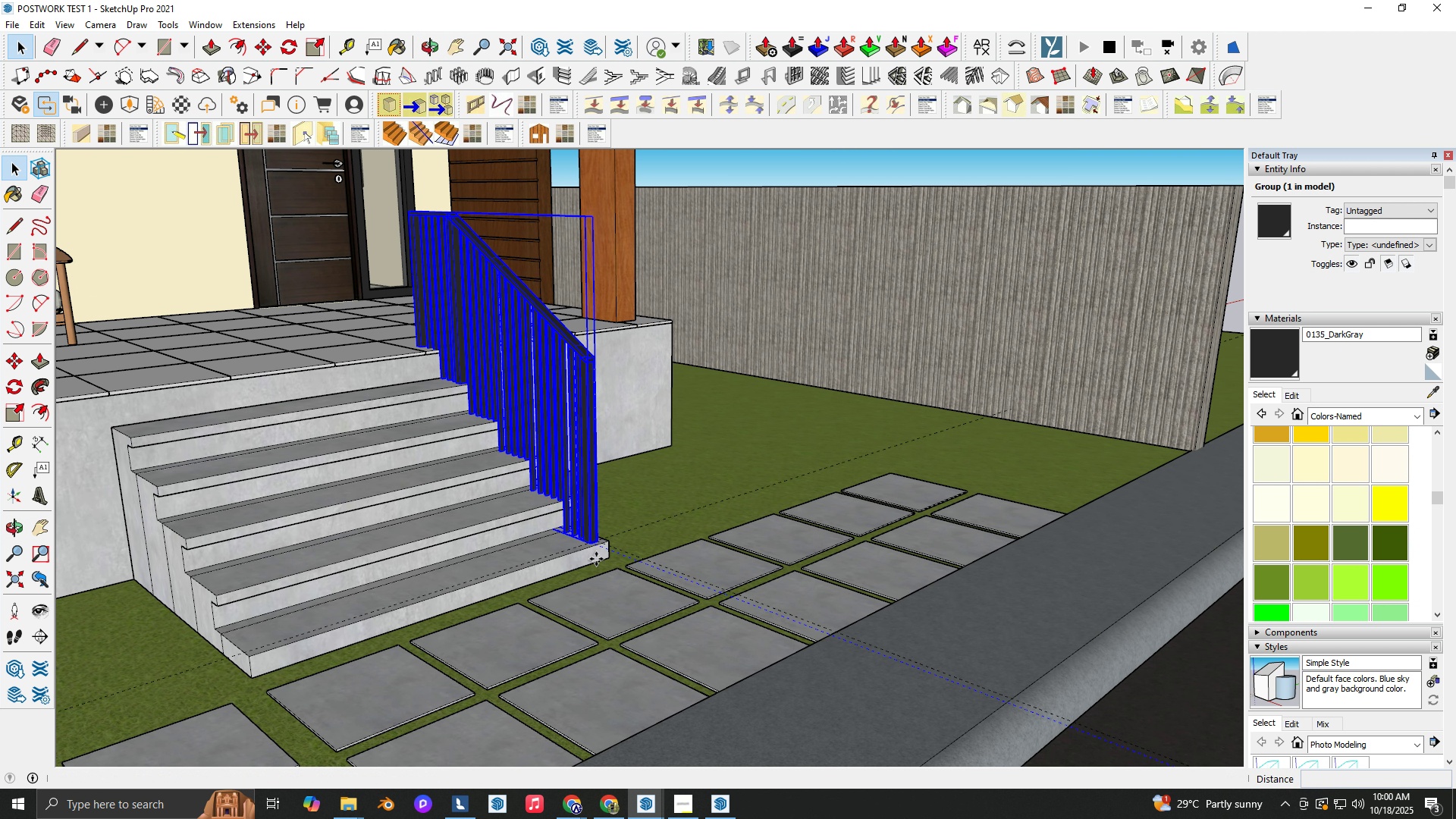 
key(M)
 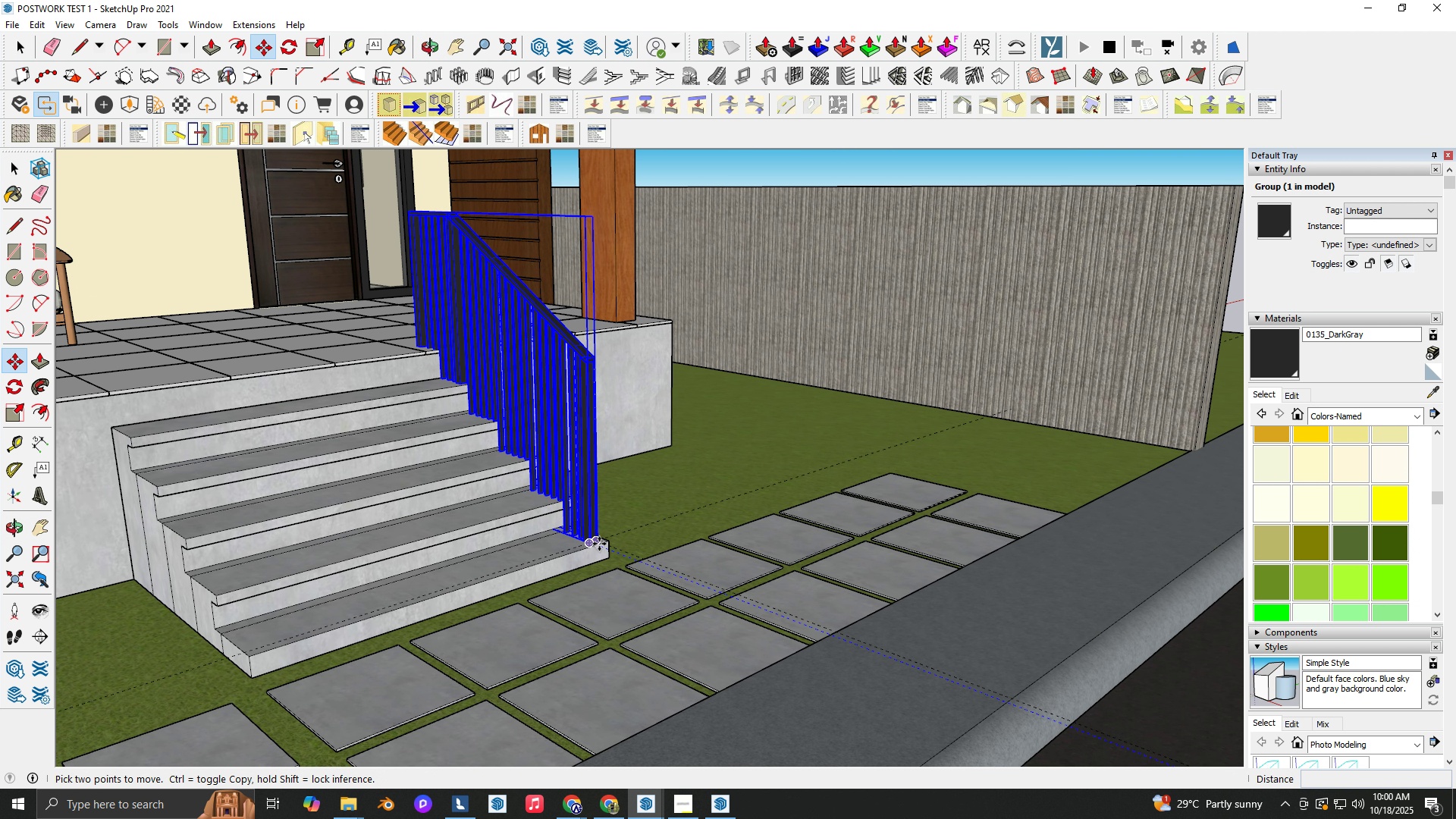 
key(Control+ControlLeft)
 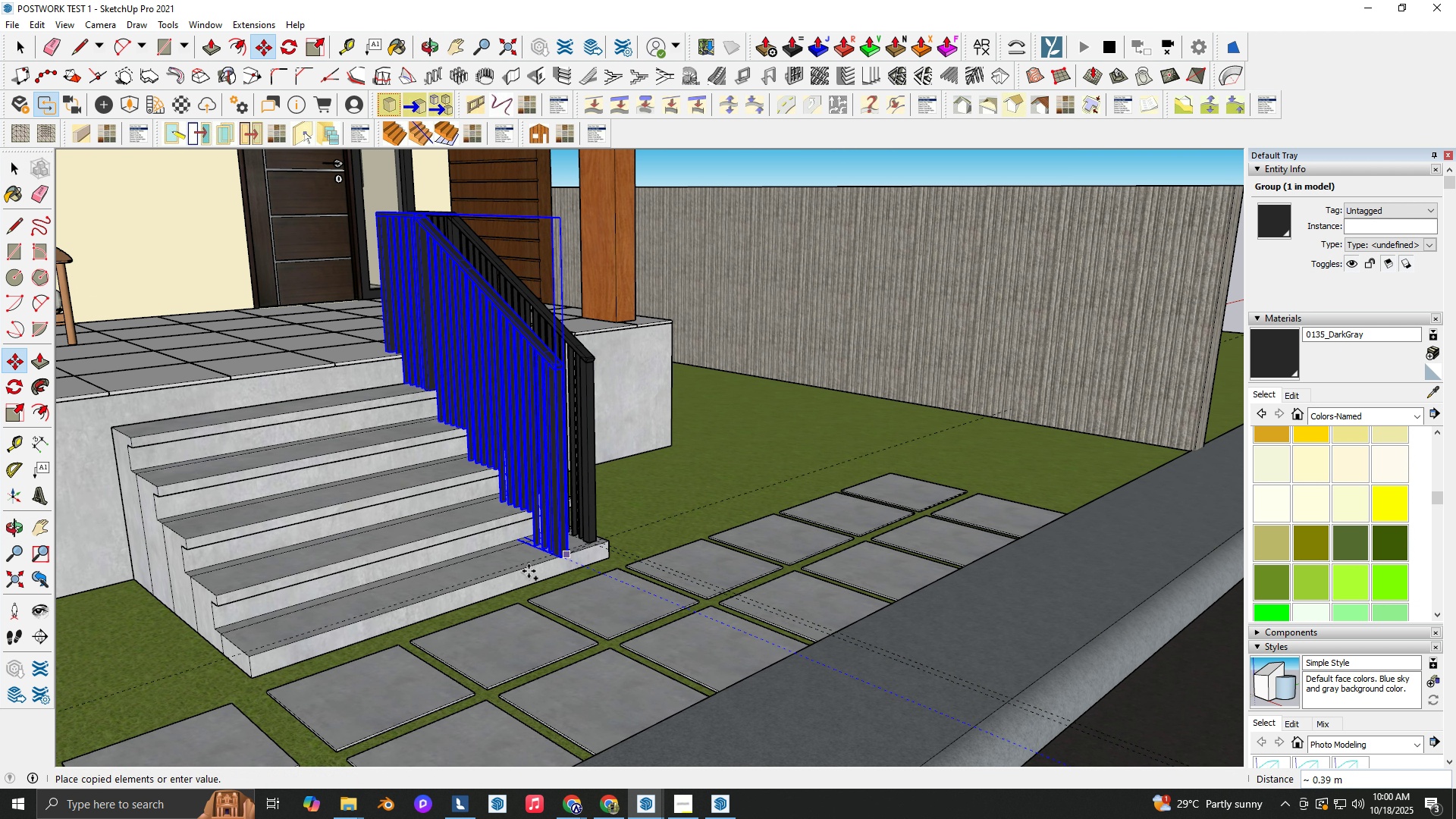 
left_click([599, 544])
 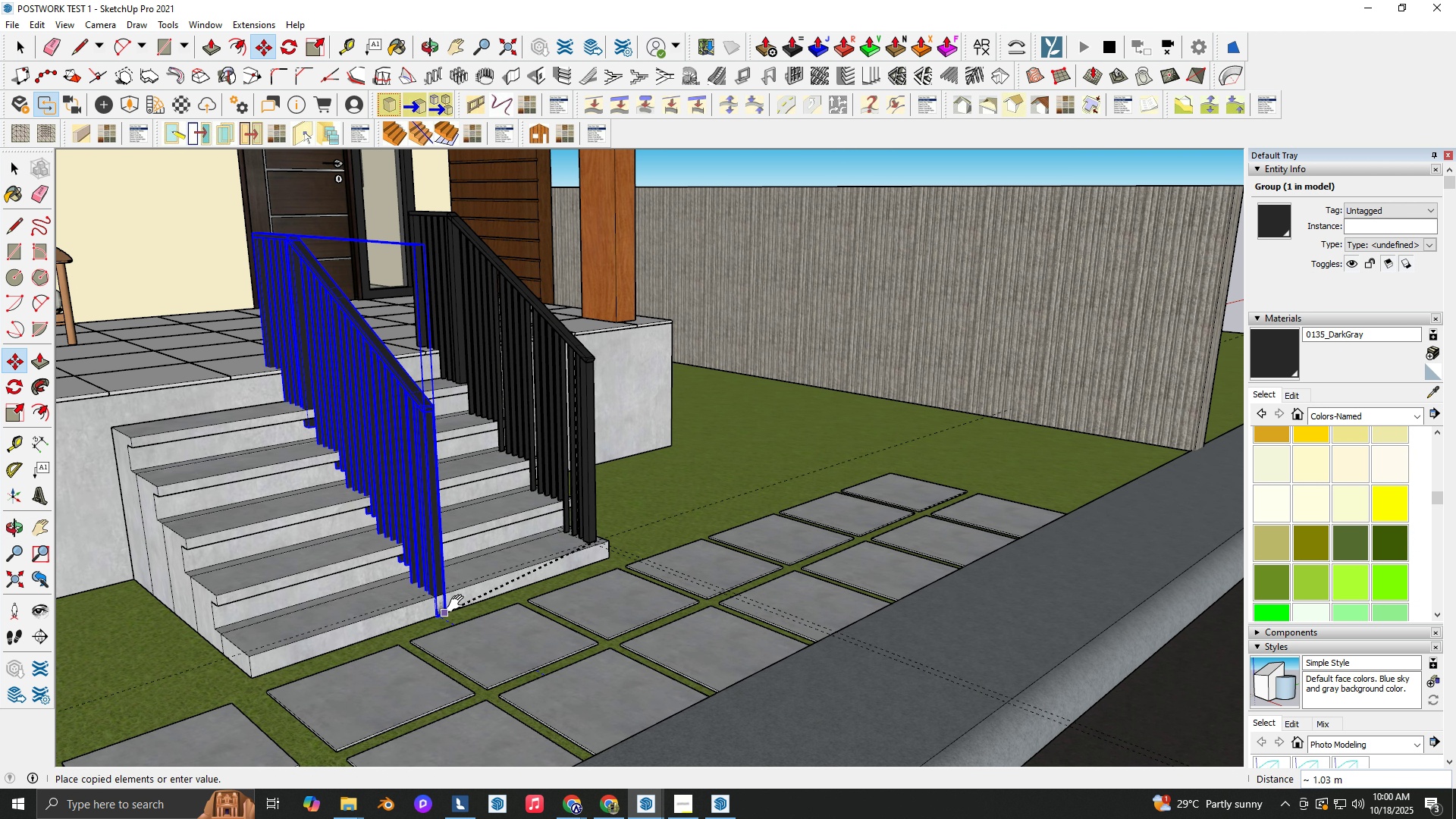 
key(Shift+ShiftLeft)
 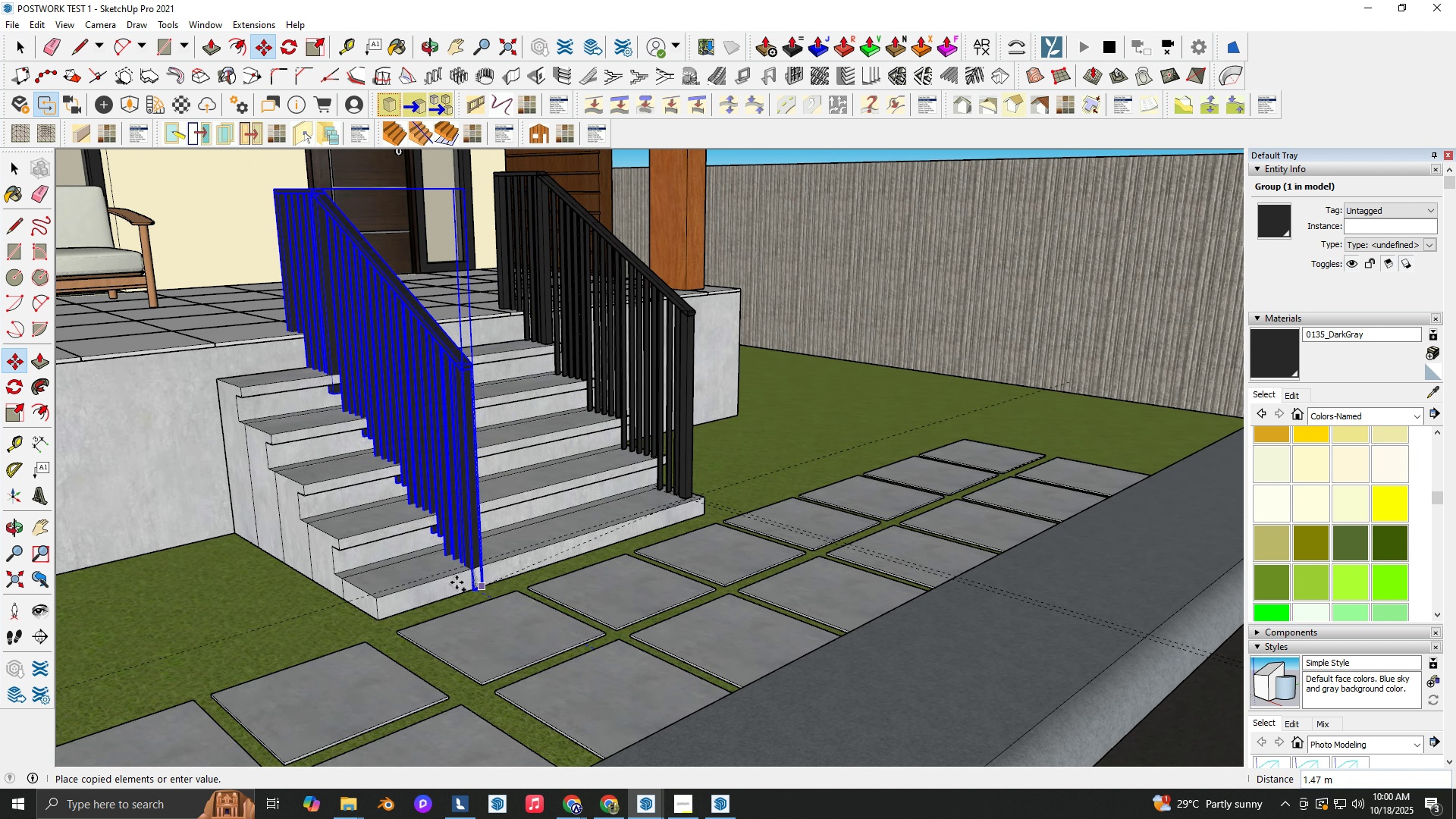 
scroll: coordinate [364, 594], scroll_direction: up, amount: 9.0
 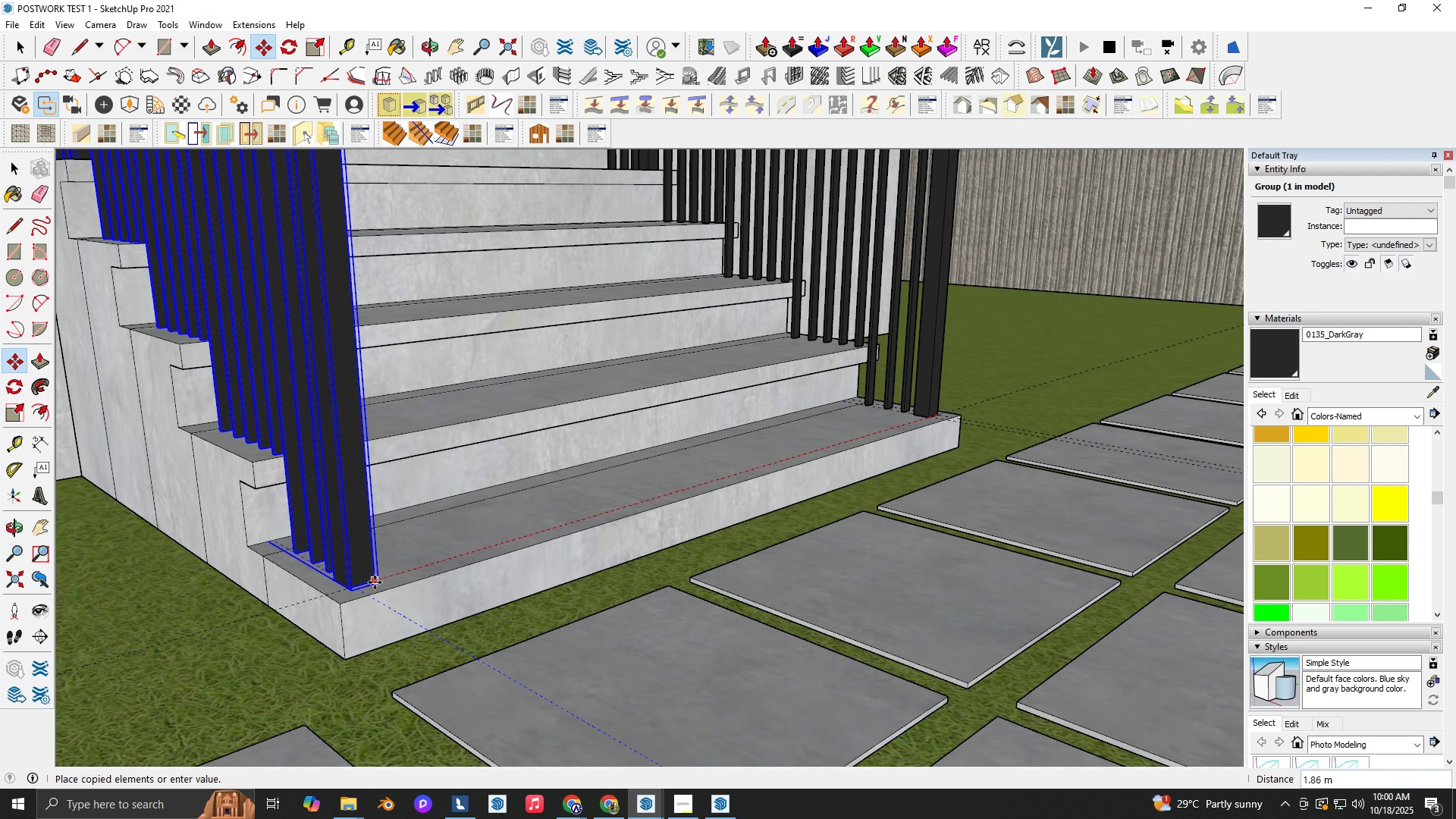 
left_click([375, 582])
 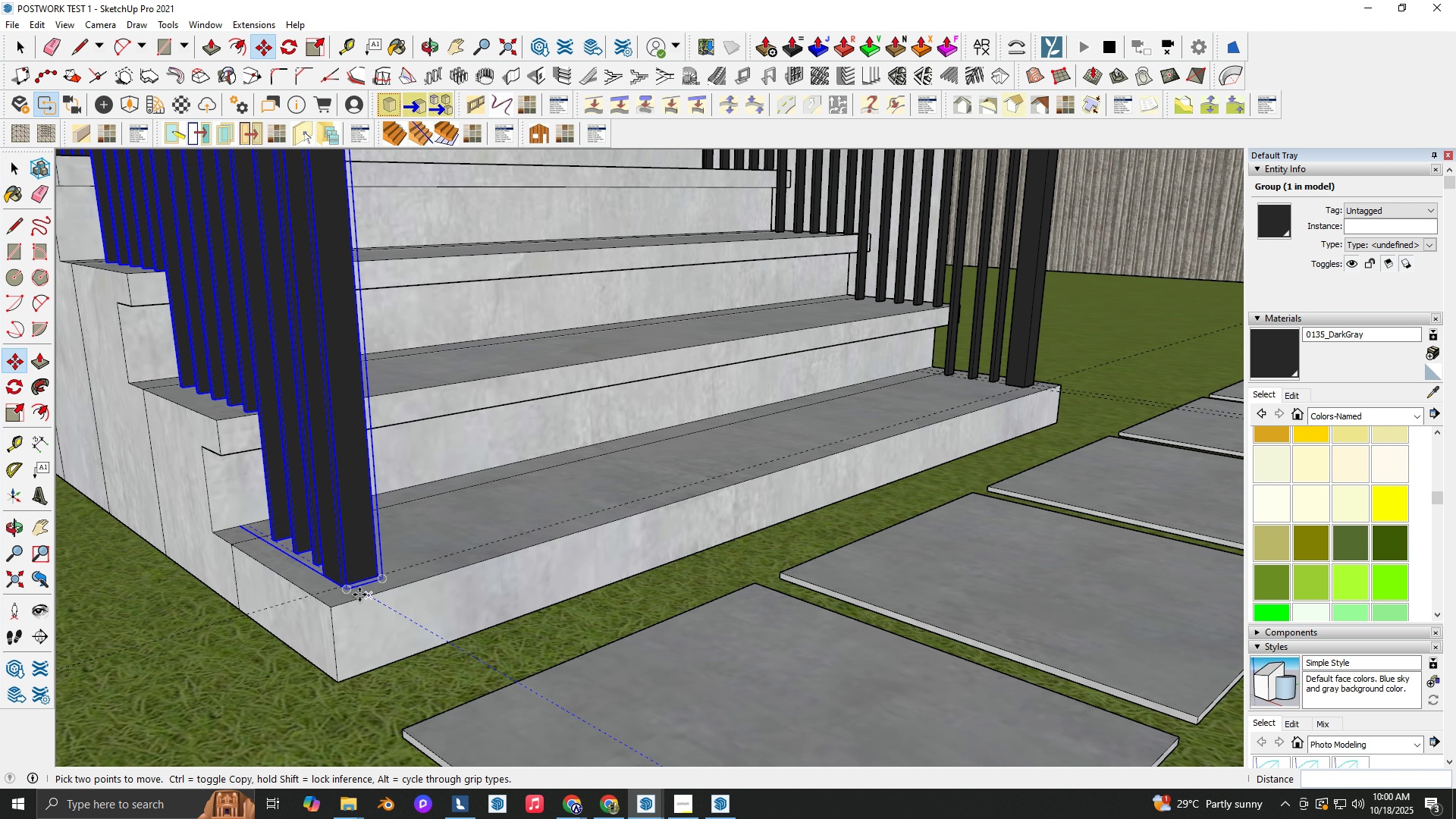 
scroll: coordinate [355, 594], scroll_direction: up, amount: 7.0
 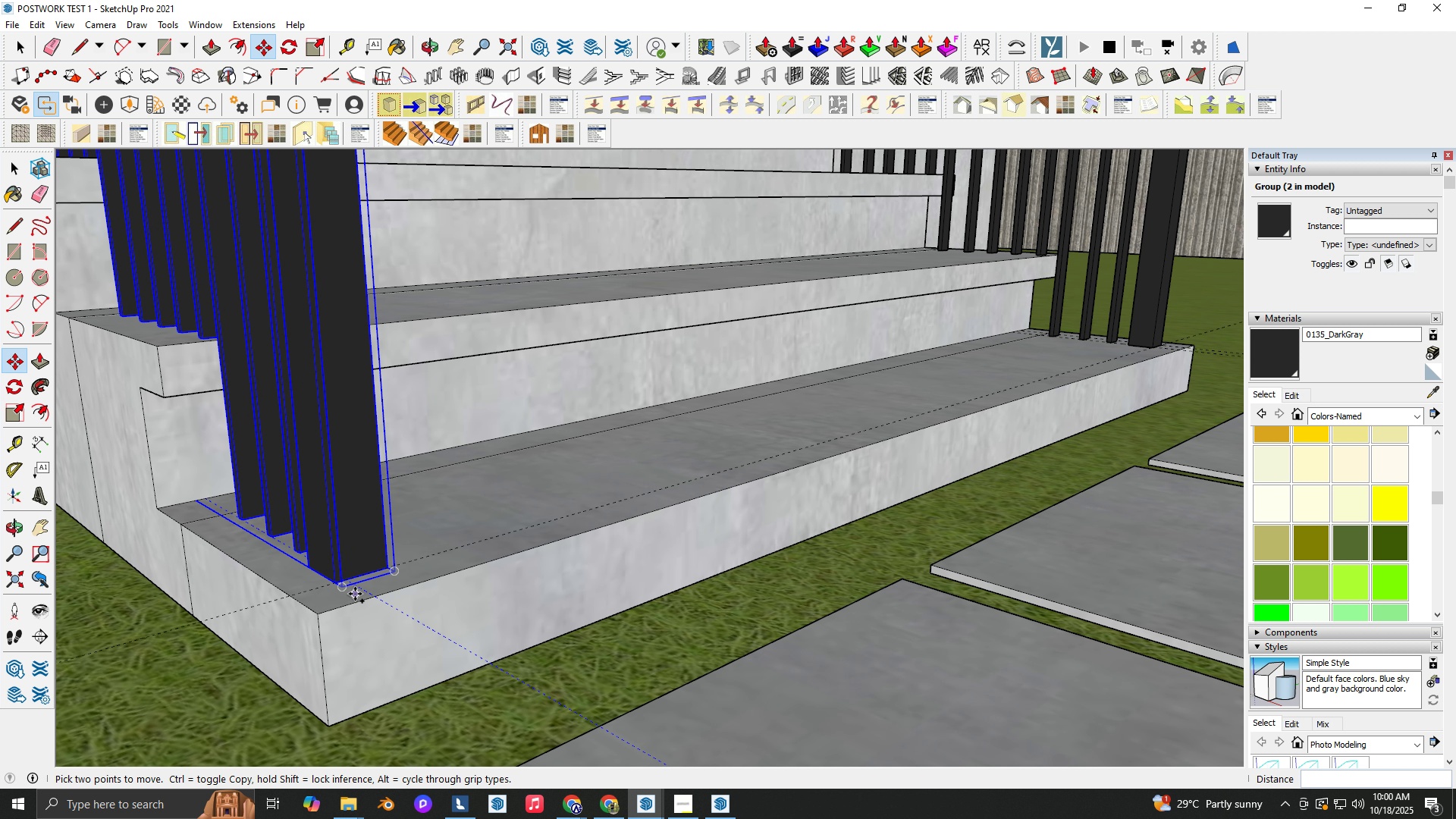 
key(Control+ControlLeft)
 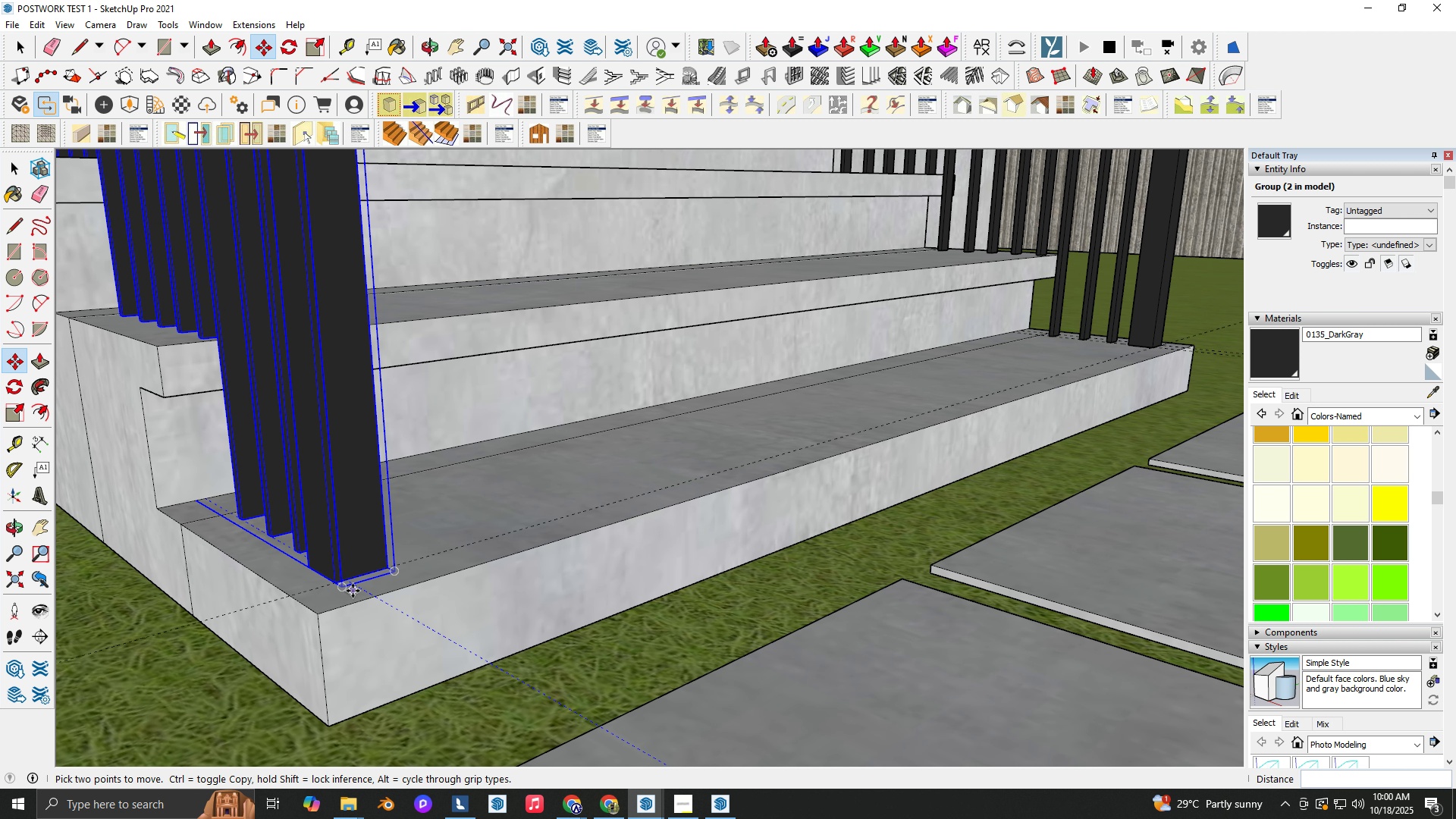 
key(Control+Z)
 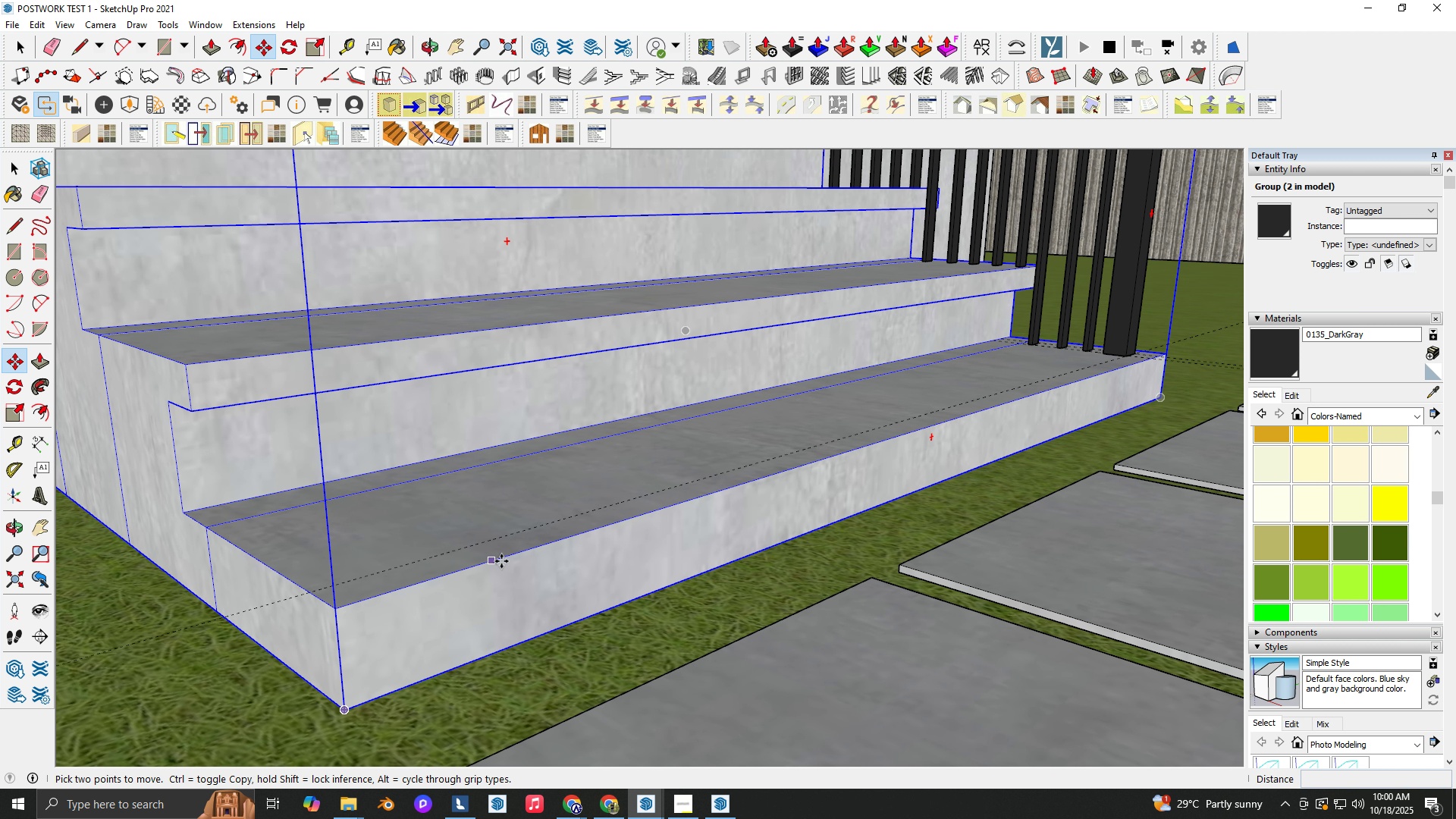 
scroll: coordinate [512, 560], scroll_direction: down, amount: 4.0
 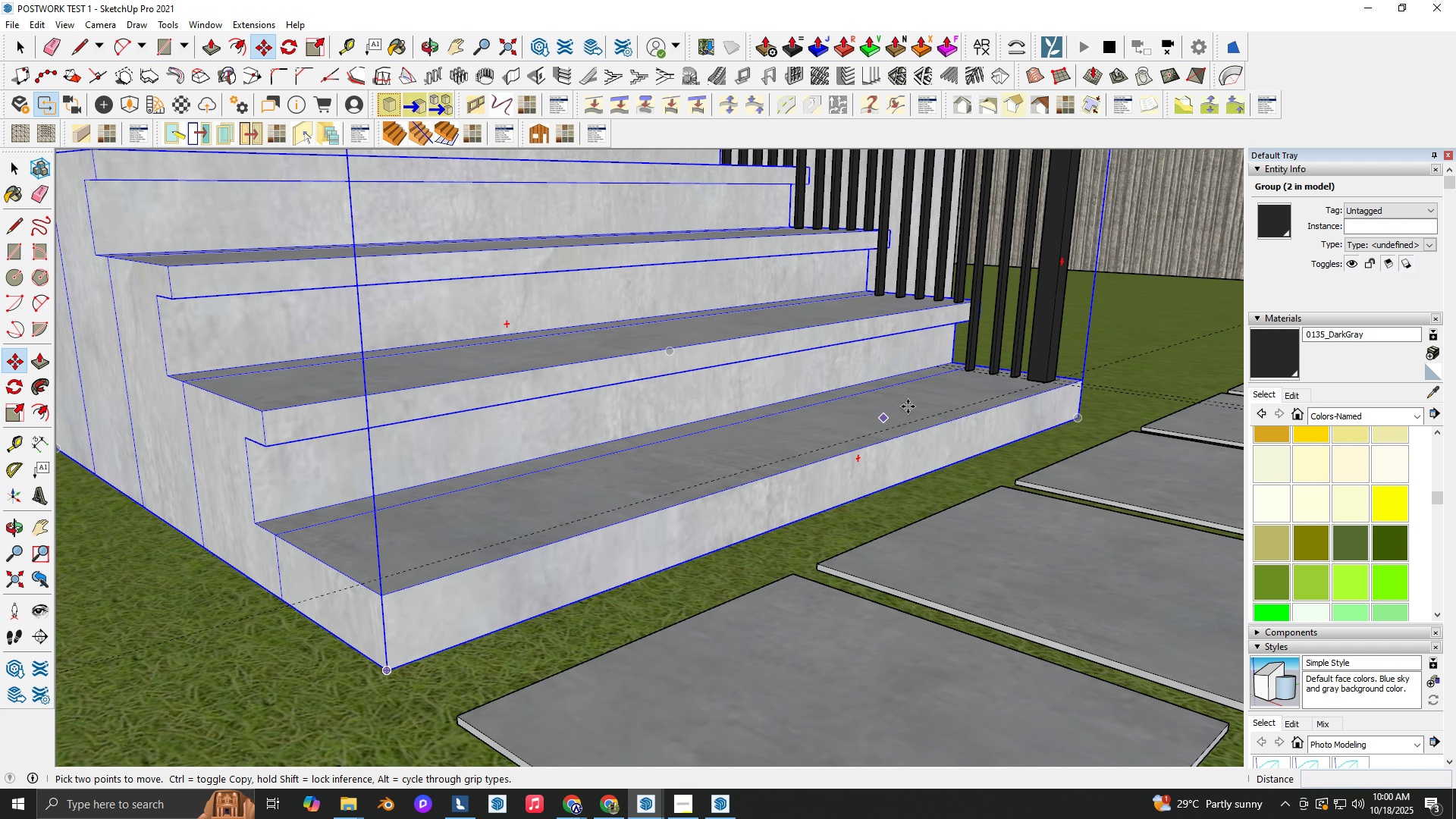 
key(Space)
 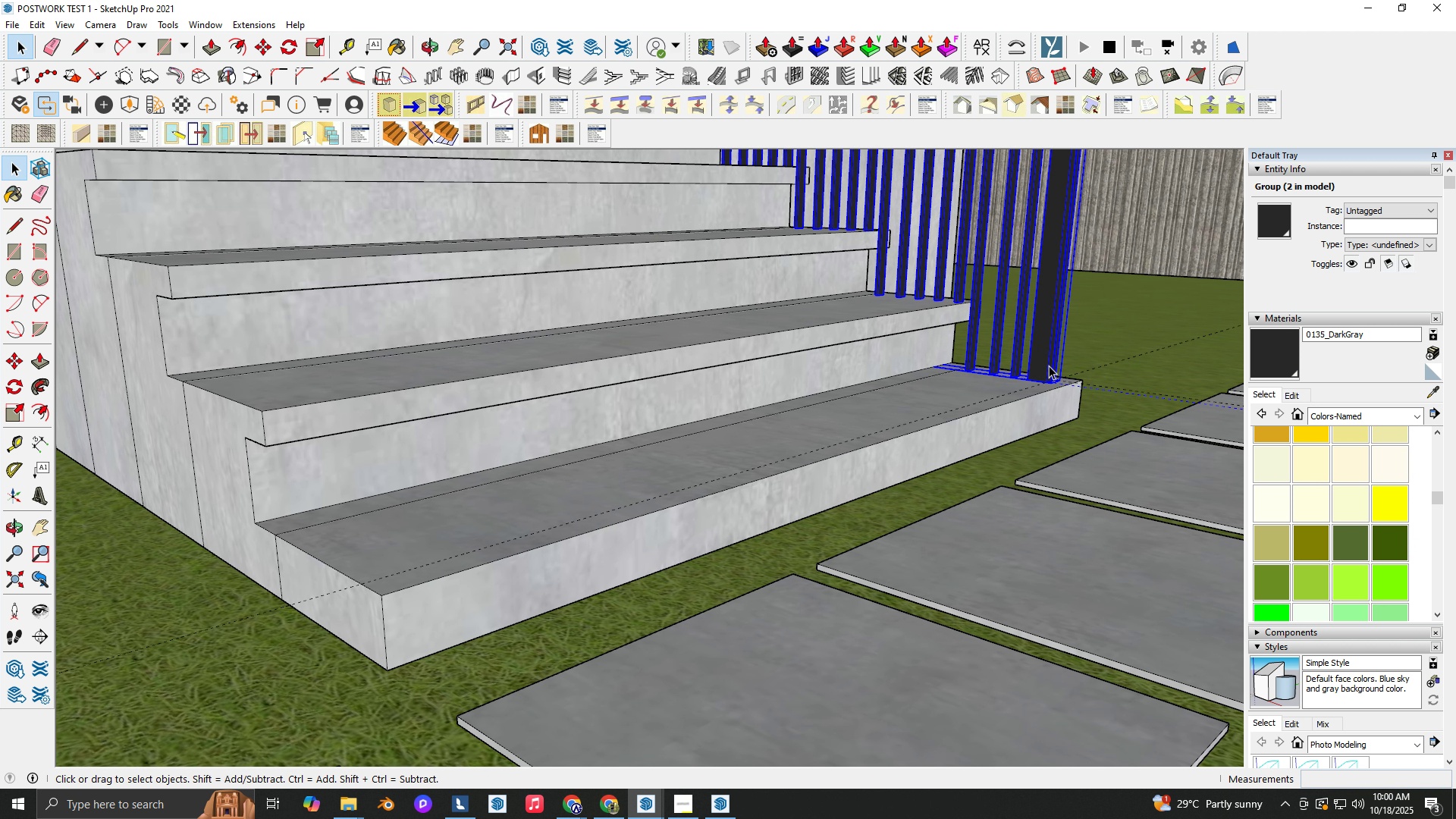 
key(M)
 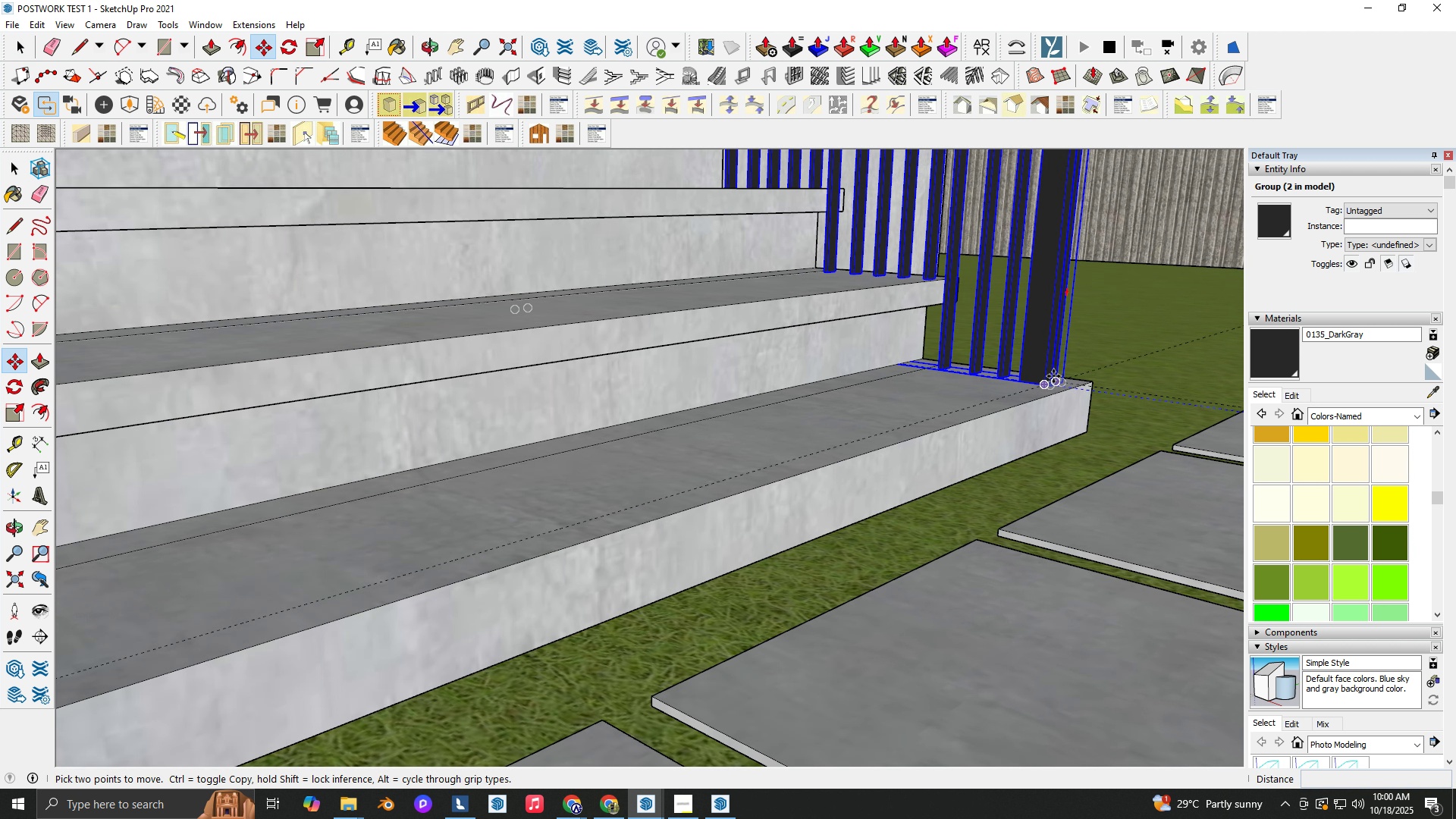 
scroll: coordinate [1053, 376], scroll_direction: up, amount: 3.0
 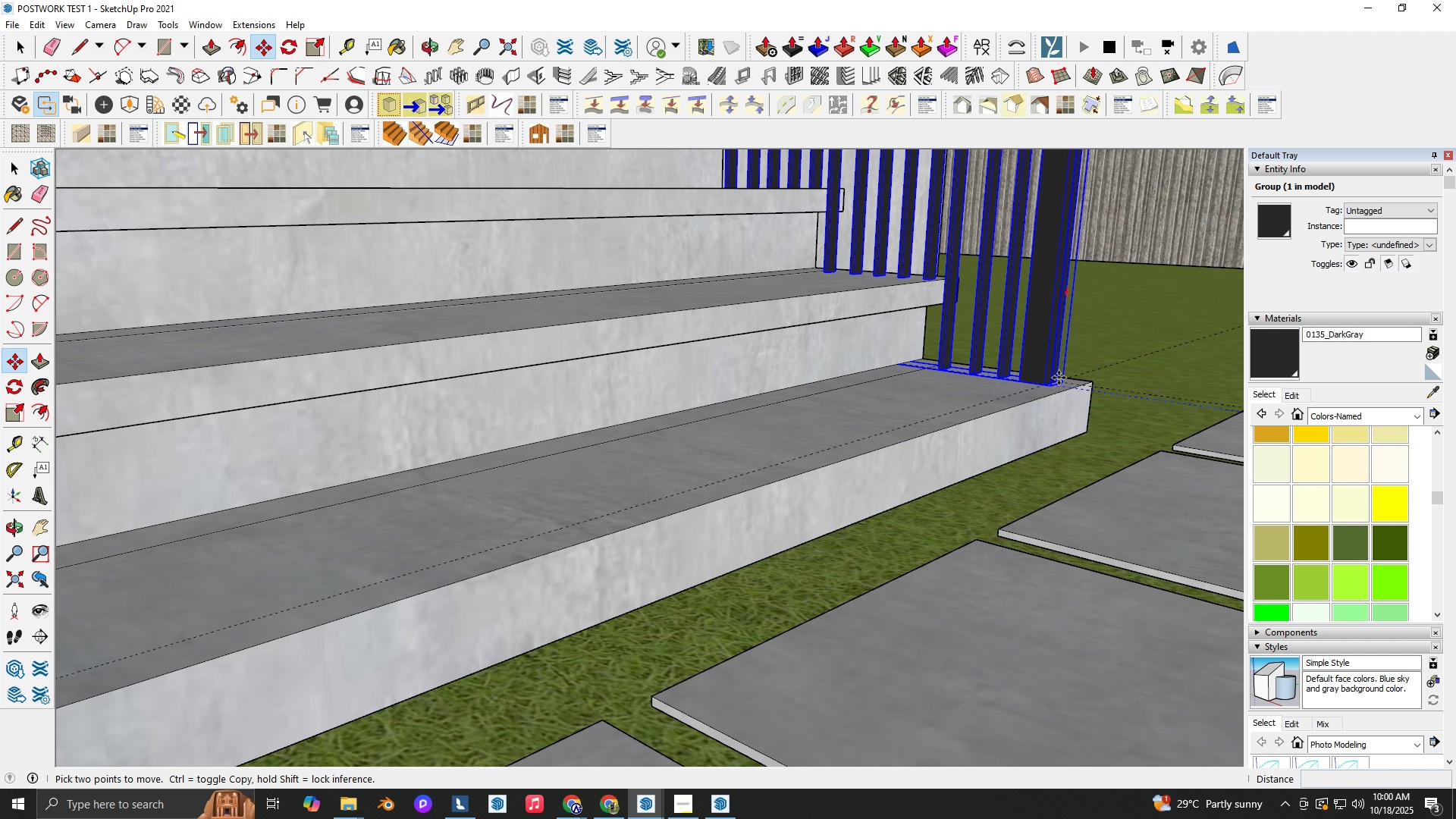 
key(Control+ControlLeft)
 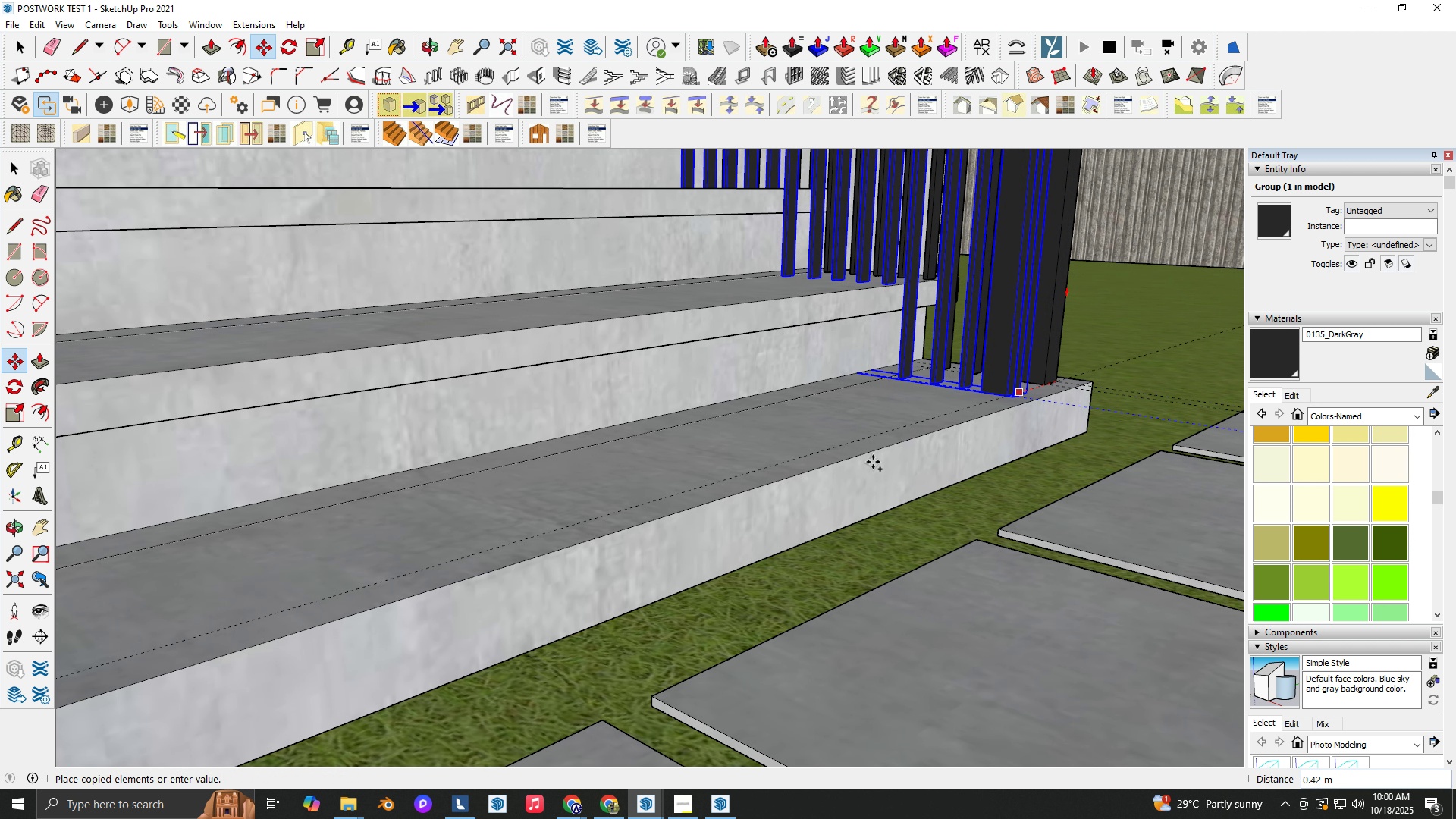 
left_click([1059, 378])
 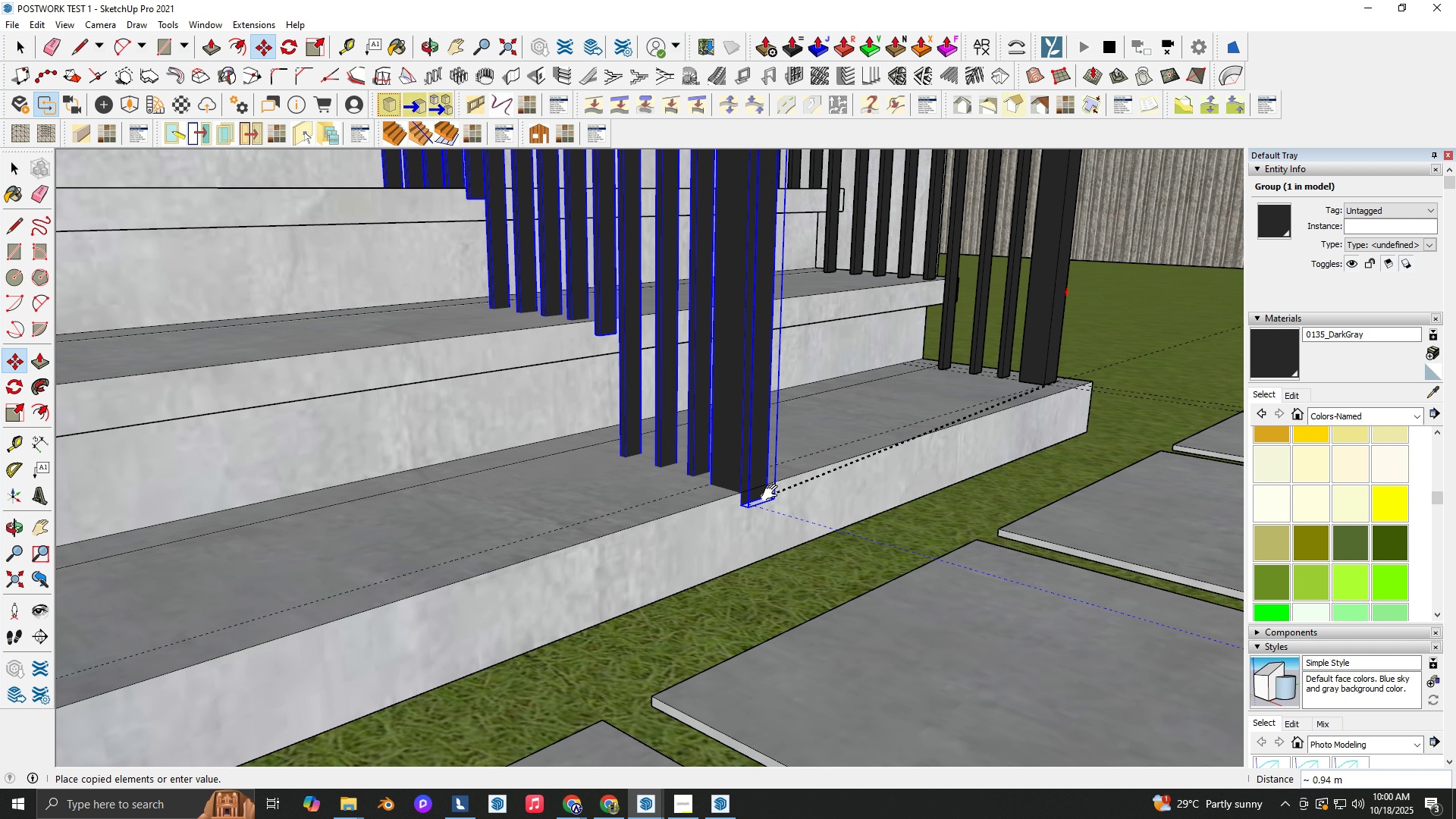 
key(Shift+ShiftLeft)
 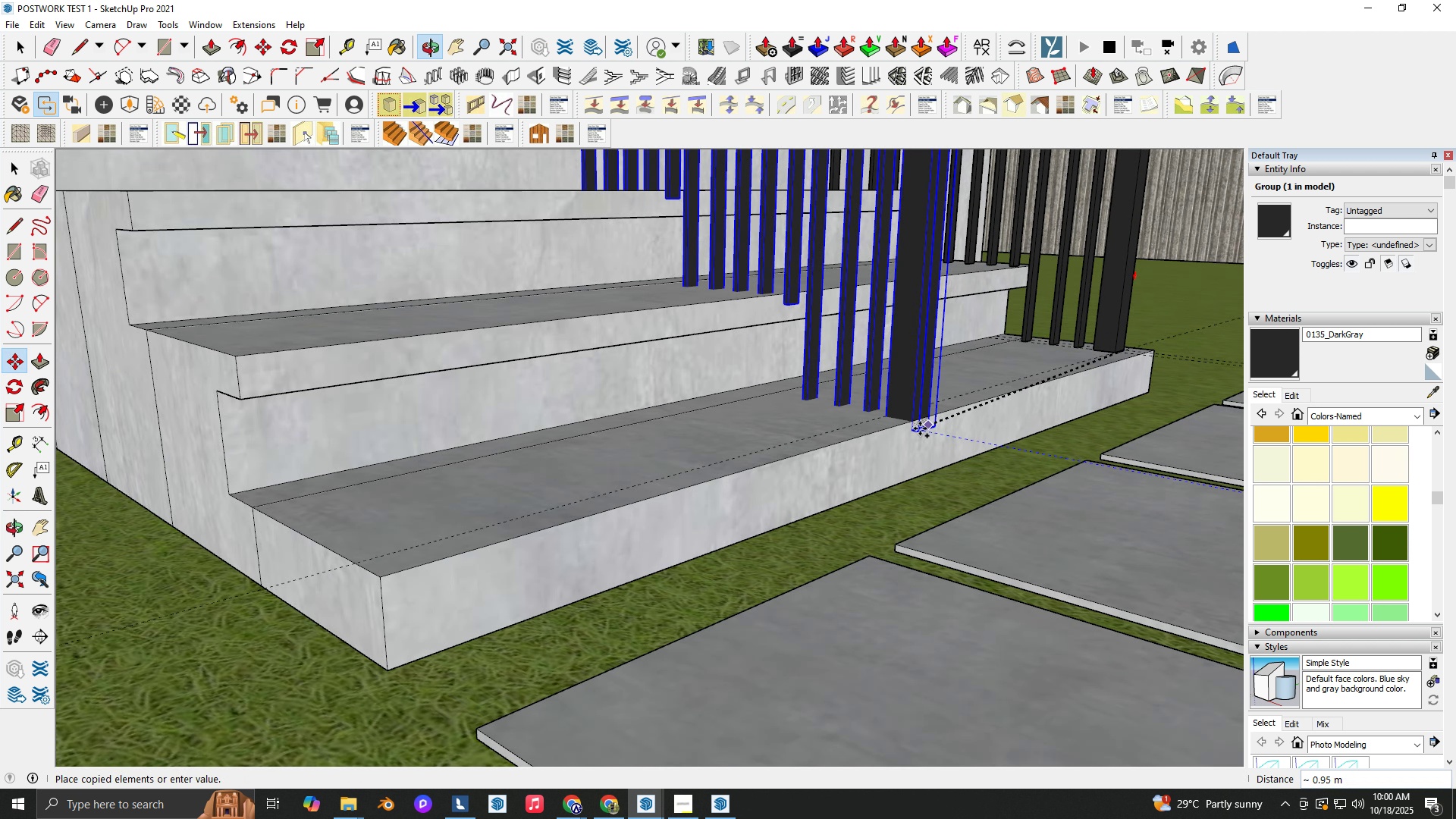 
scroll: coordinate [930, 425], scroll_direction: down, amount: 3.0
 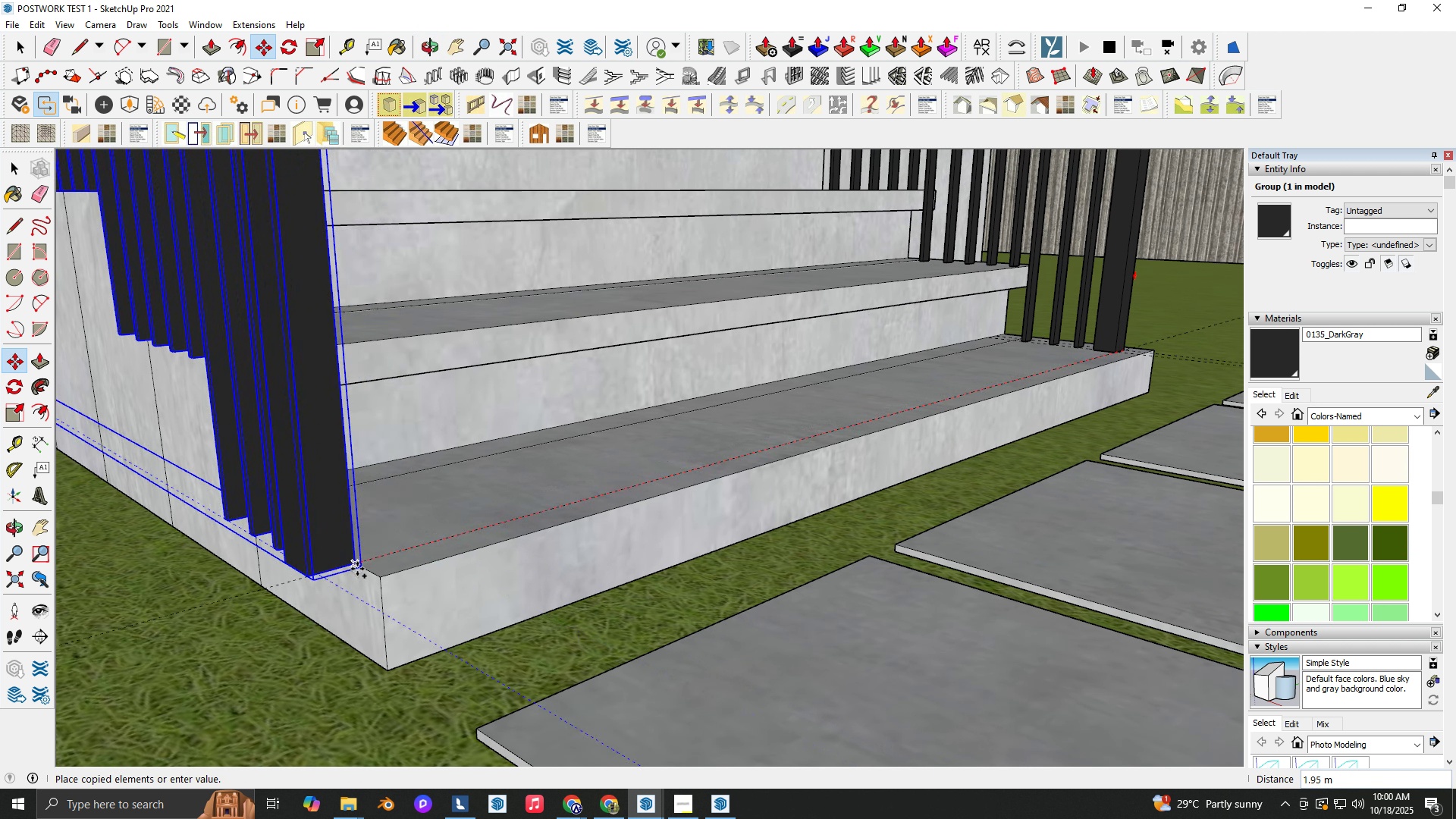 
key(ArrowLeft)
 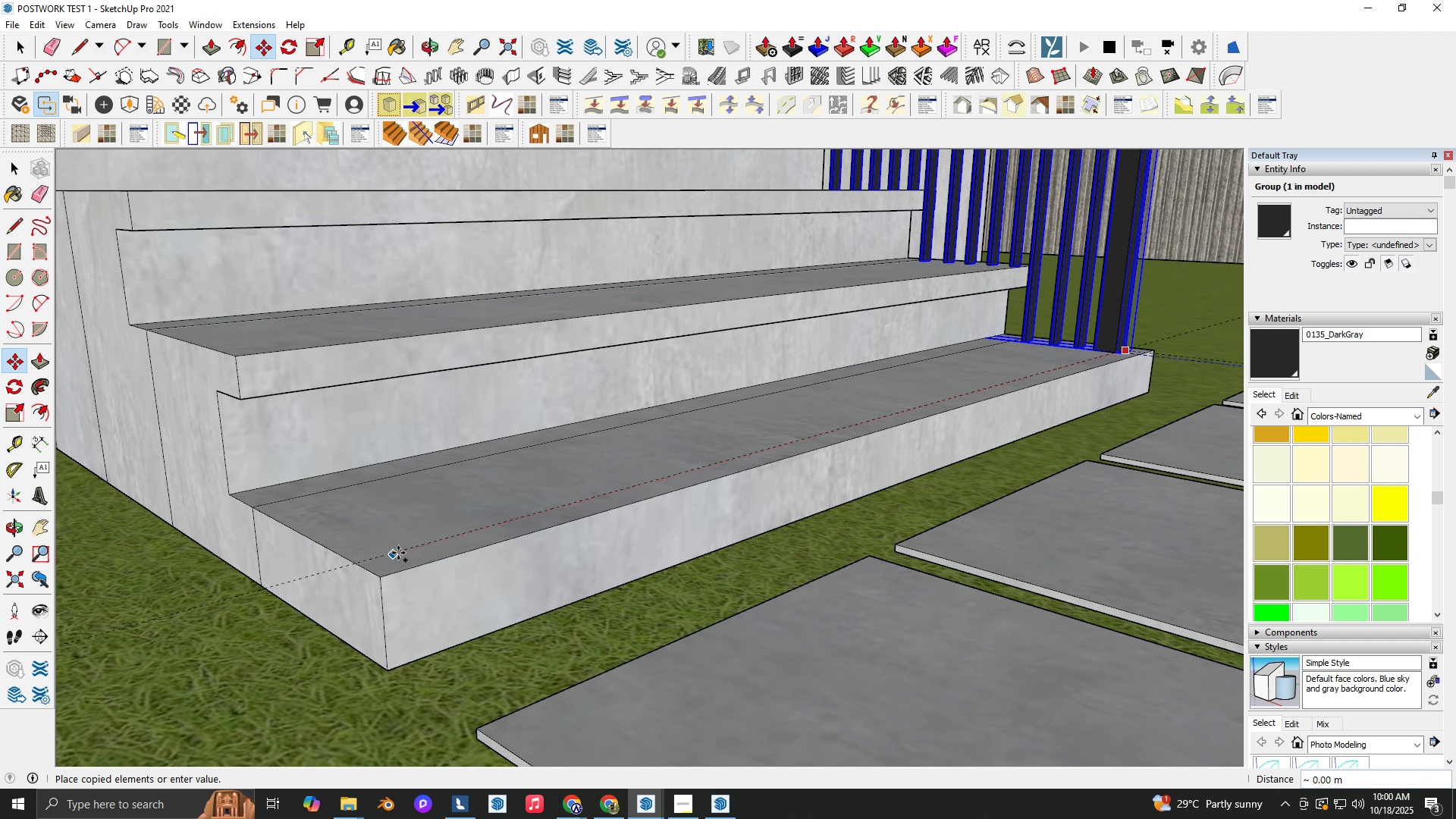 
key(ArrowRight)
 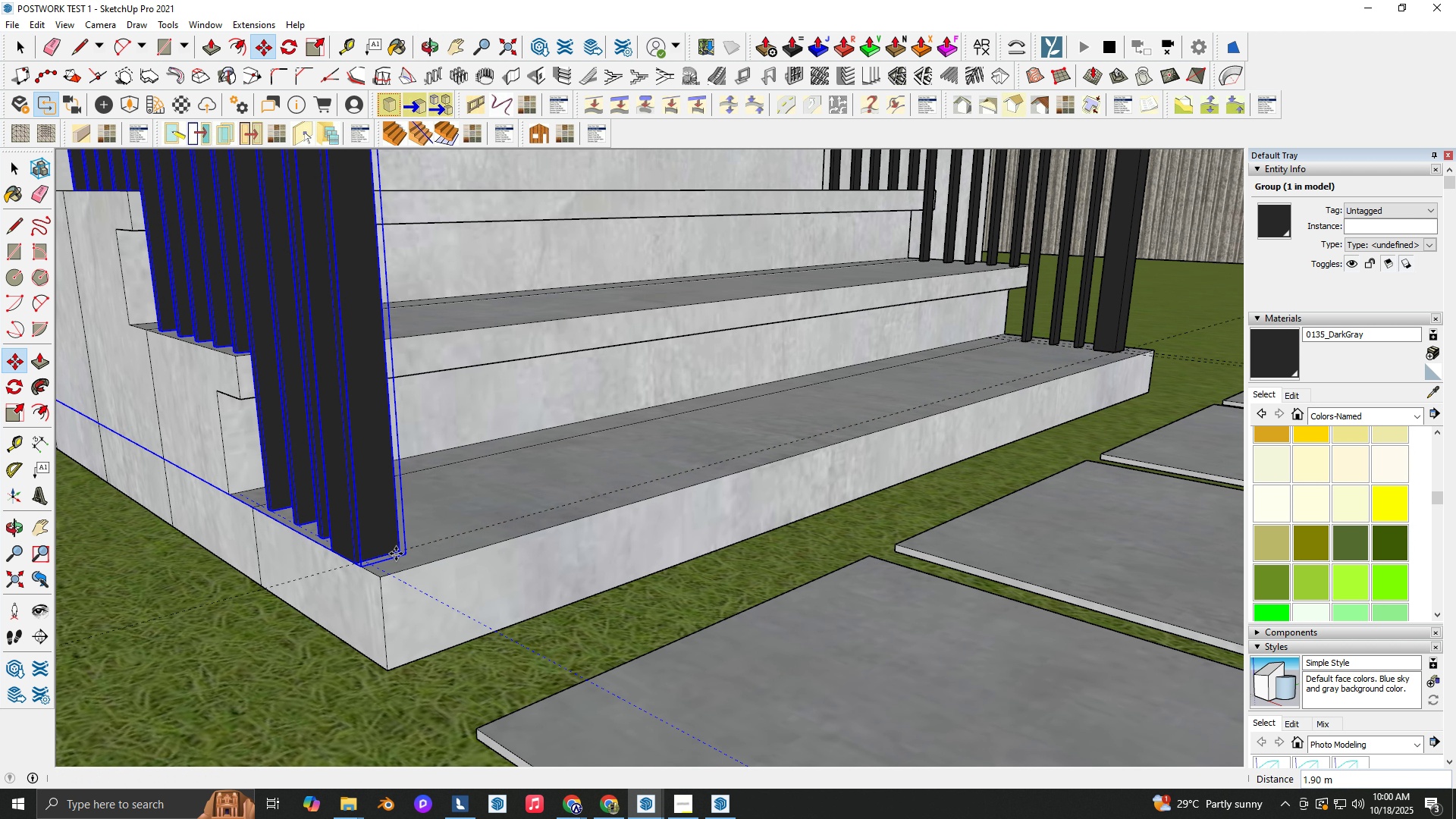 
left_click([396, 554])
 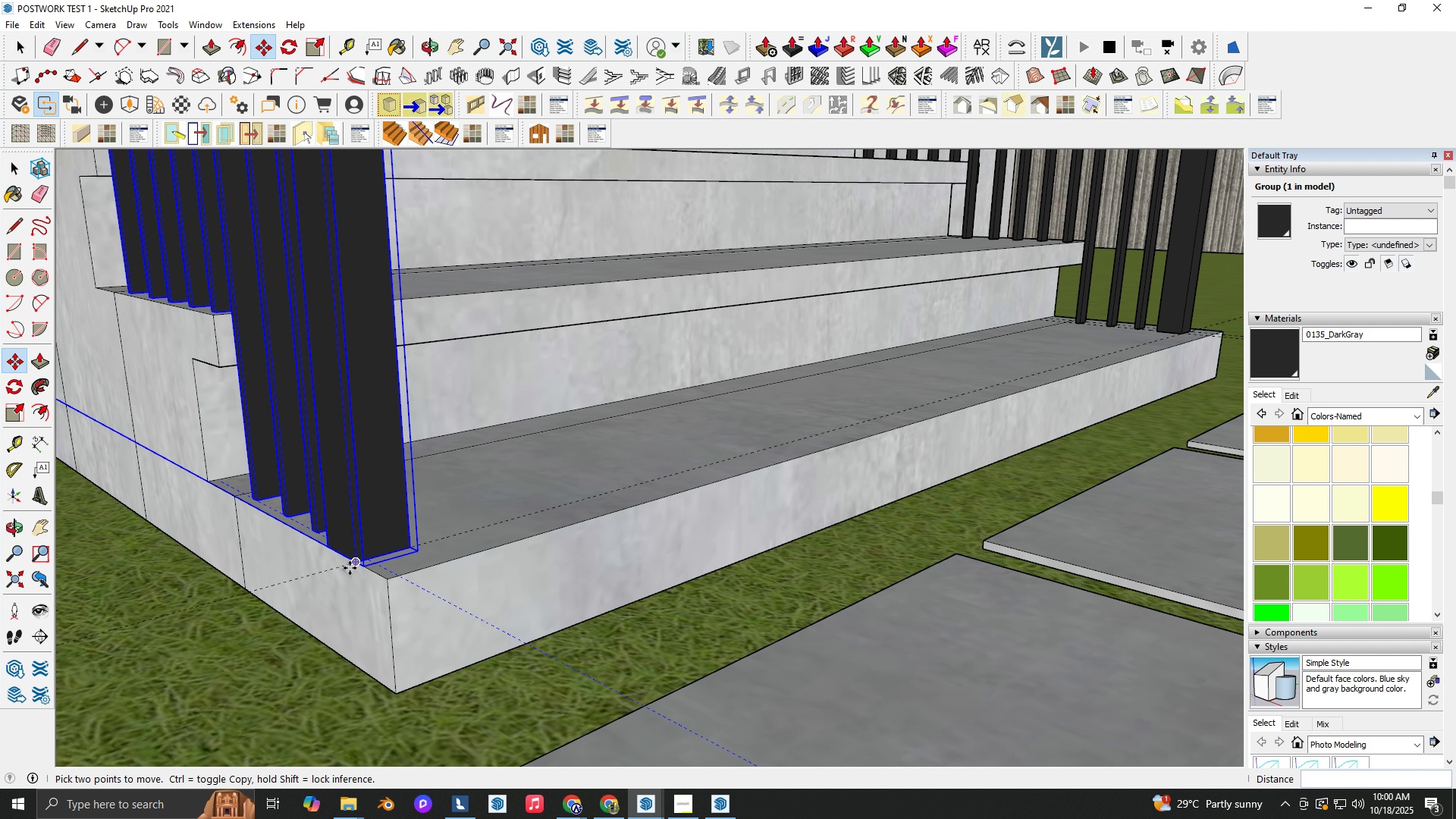 
scroll: coordinate [350, 568], scroll_direction: up, amount: 2.0
 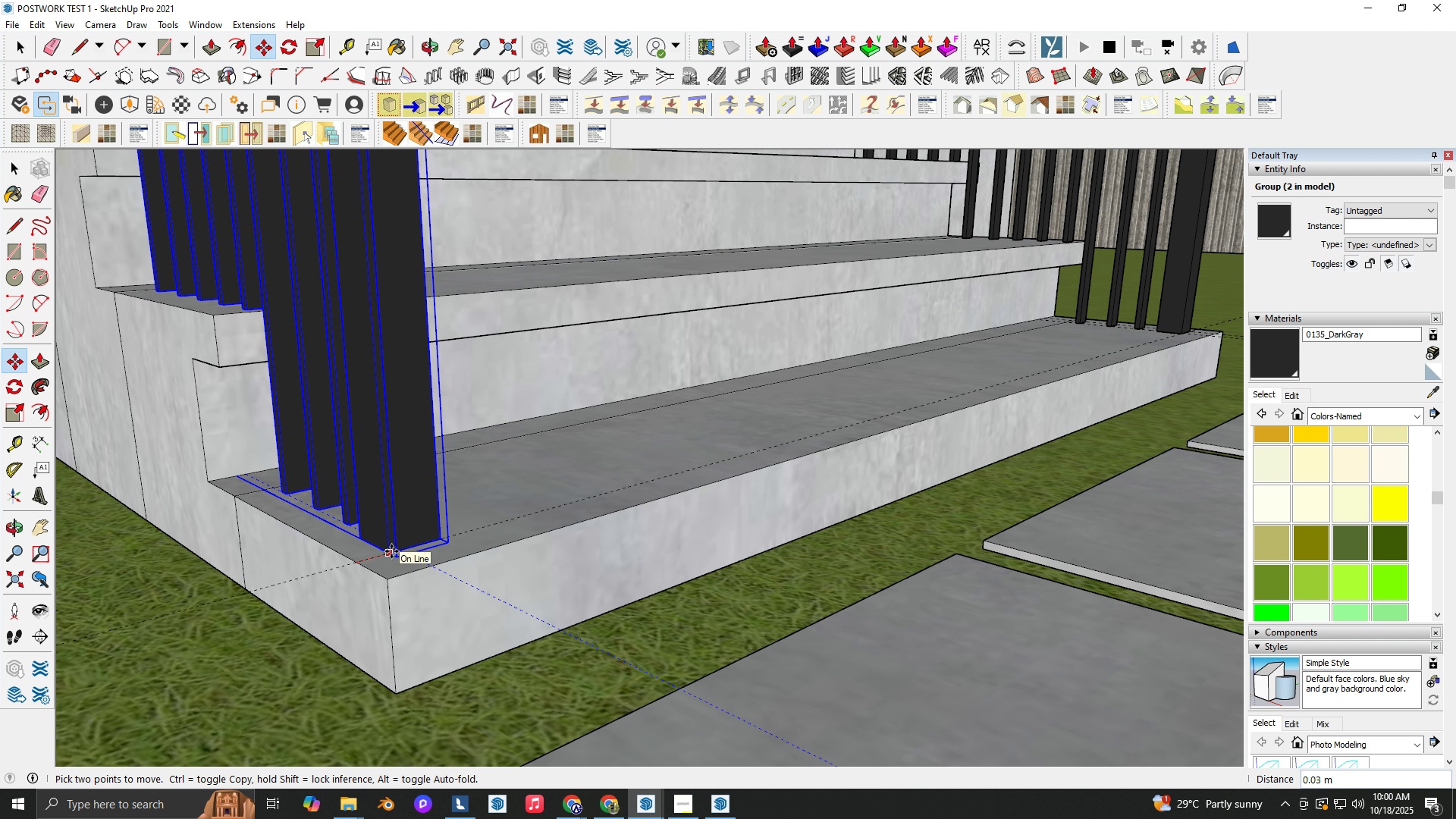 
key(NumpadDecimal)
 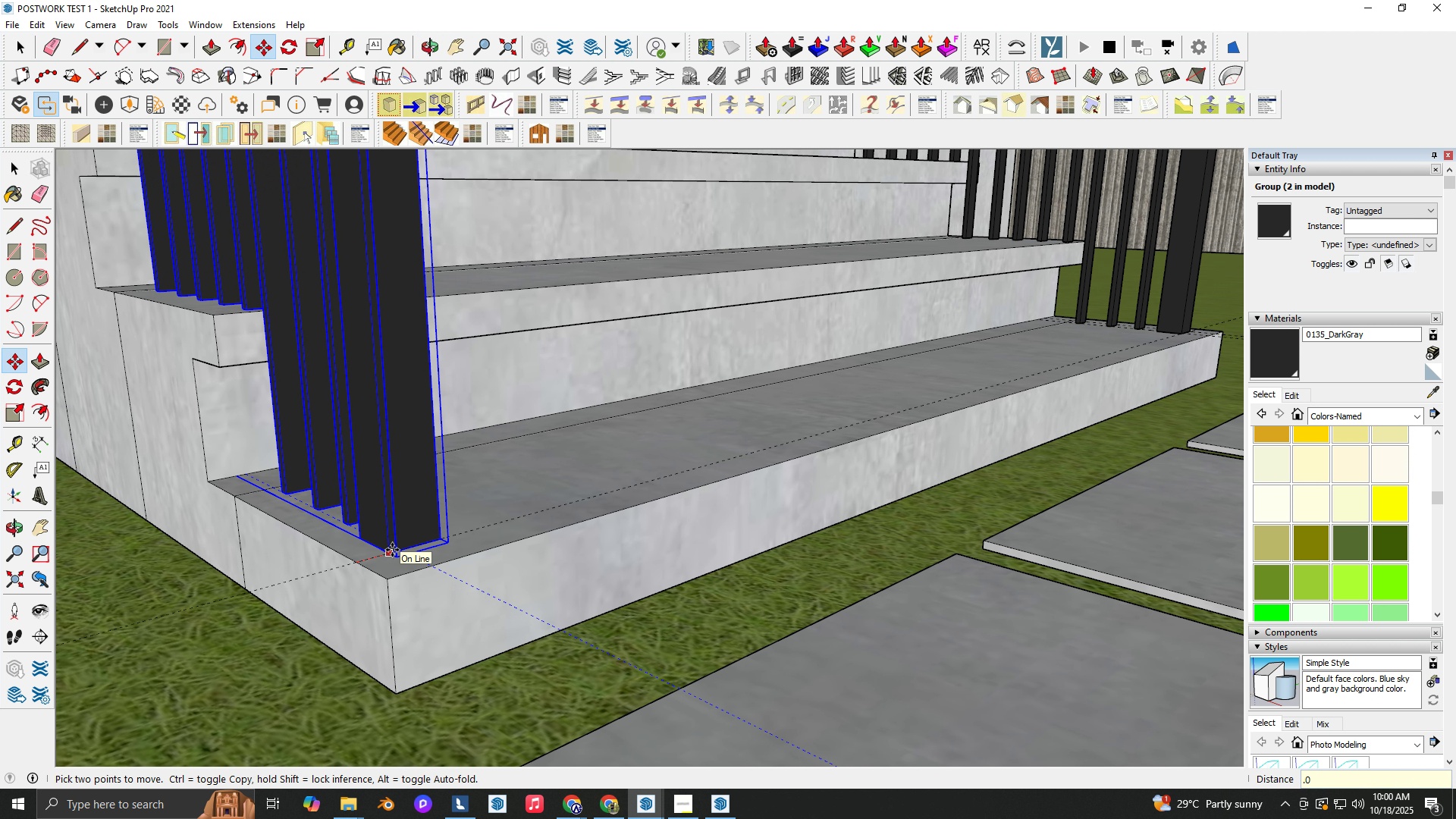 
key(Numpad0)
 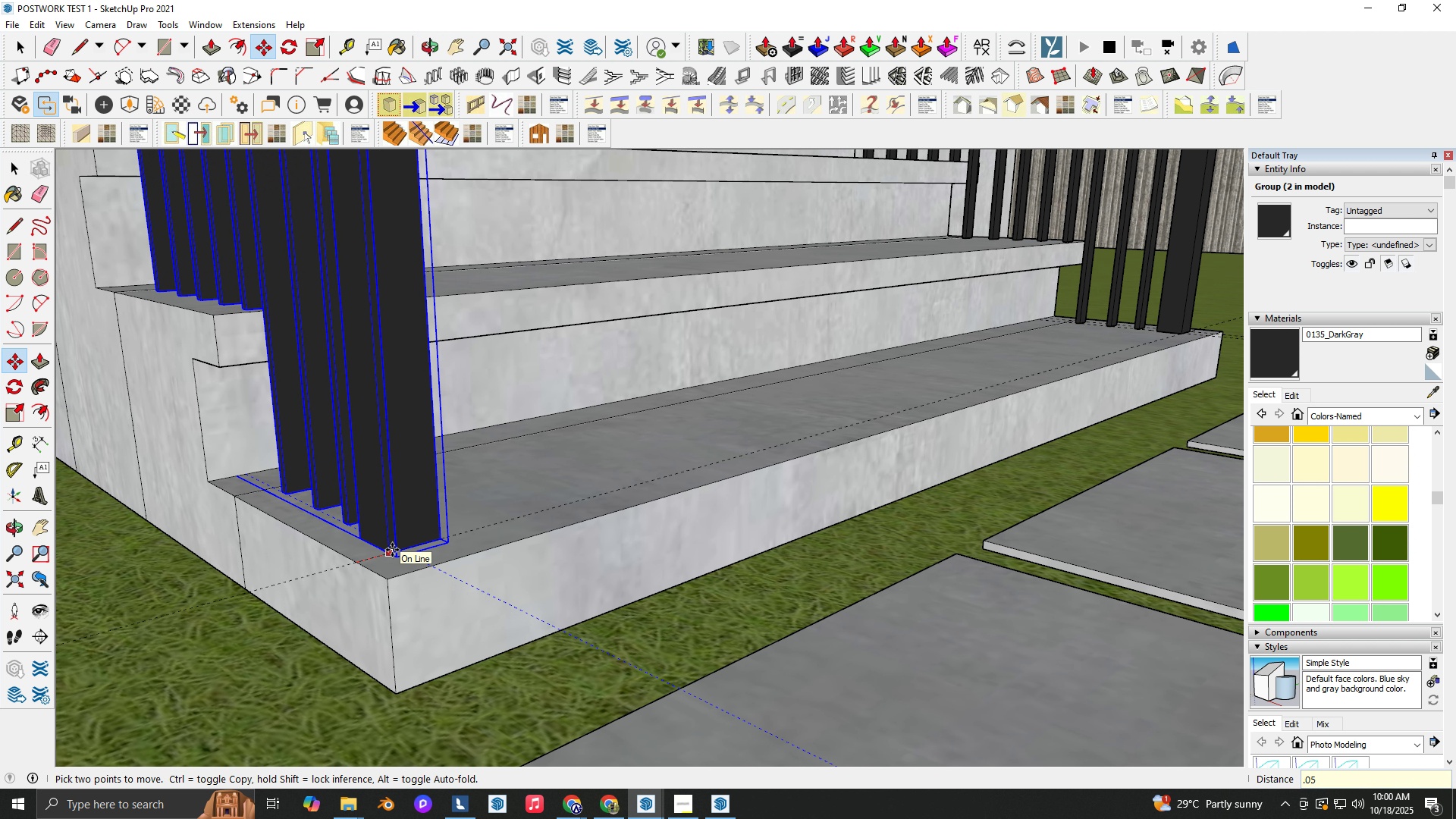 
key(Numpad5)
 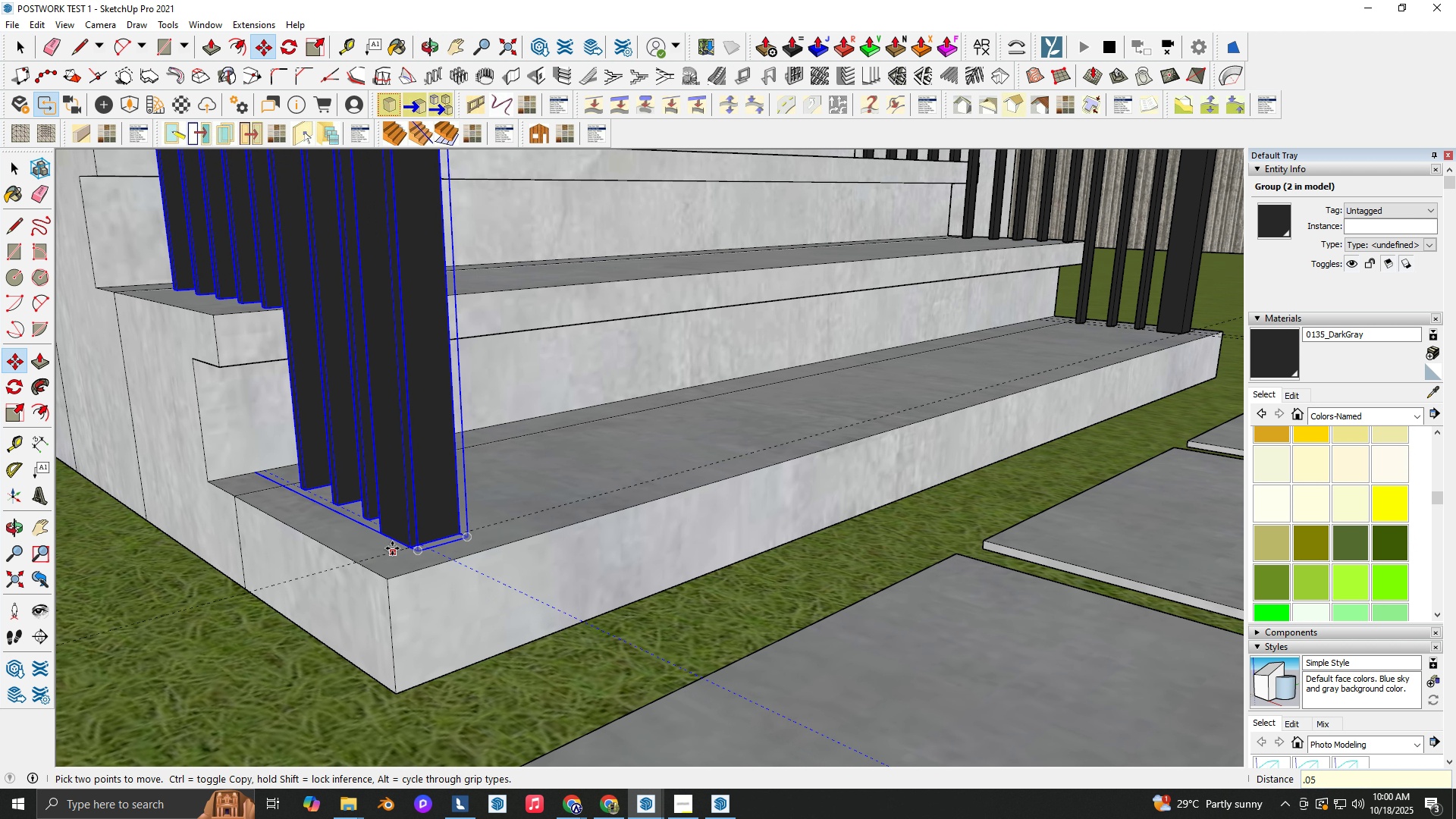 
key(NumpadEnter)
 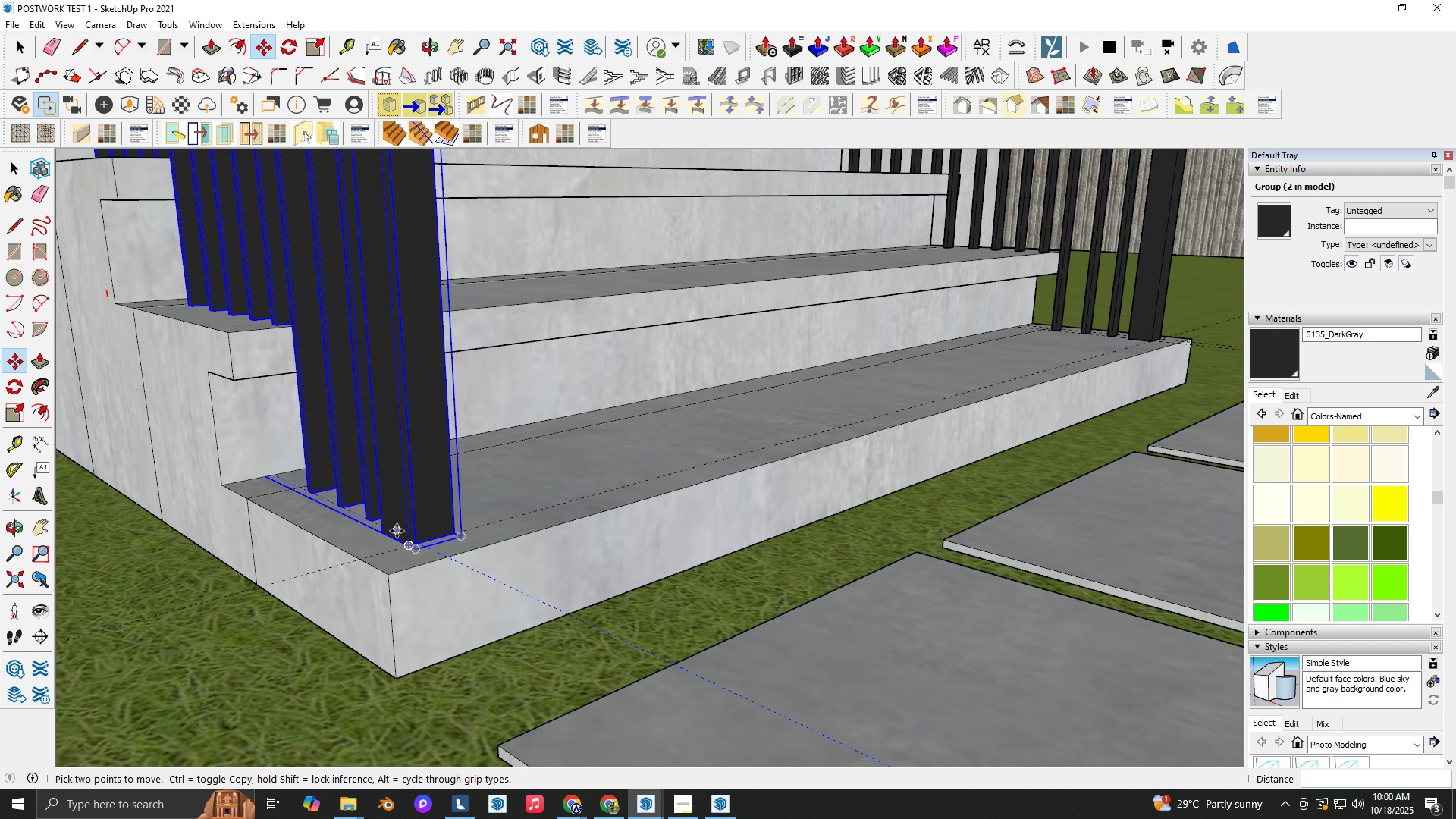 
scroll: coordinate [338, 431], scroll_direction: down, amount: 17.0
 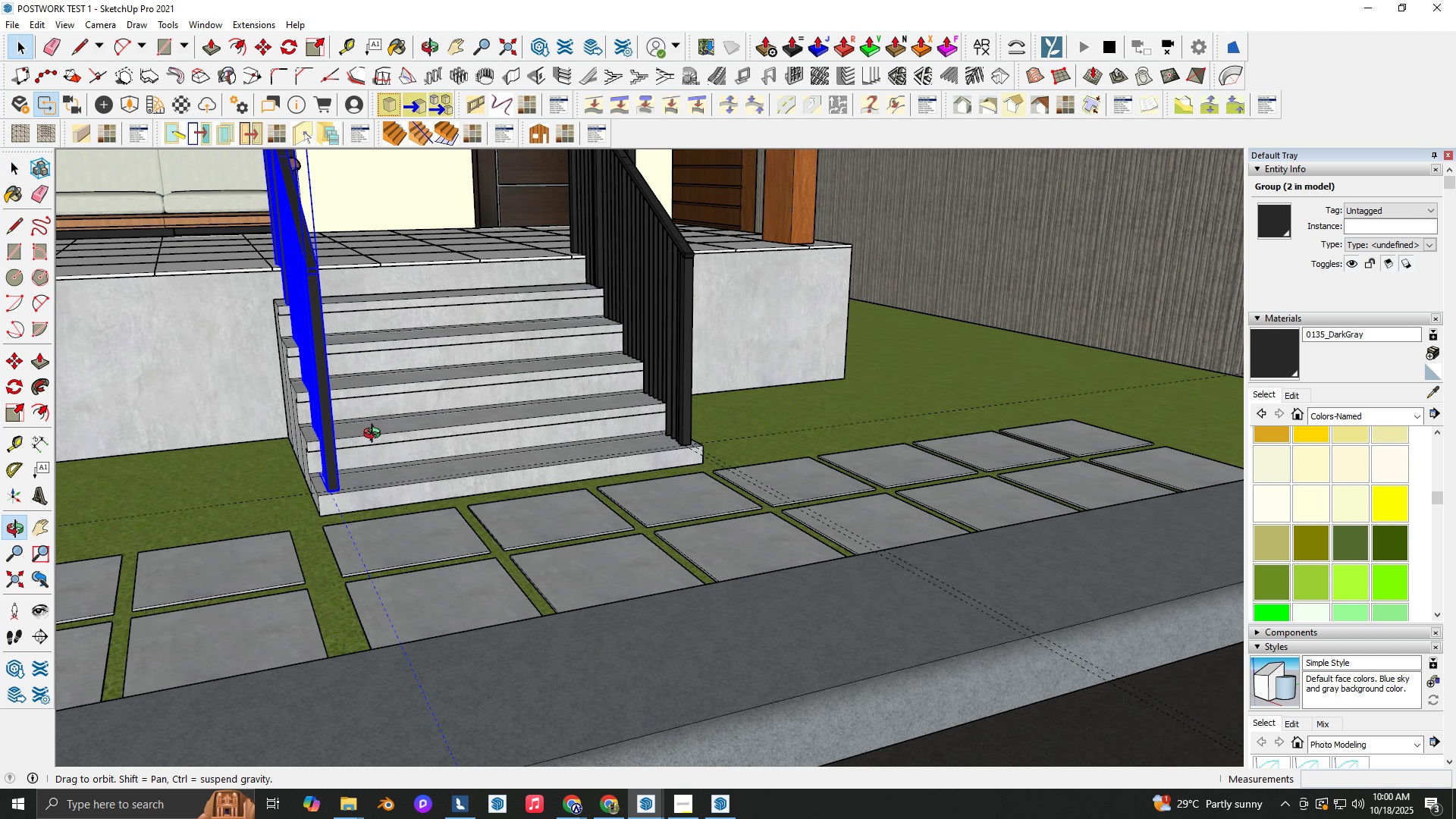 
key(Space)
 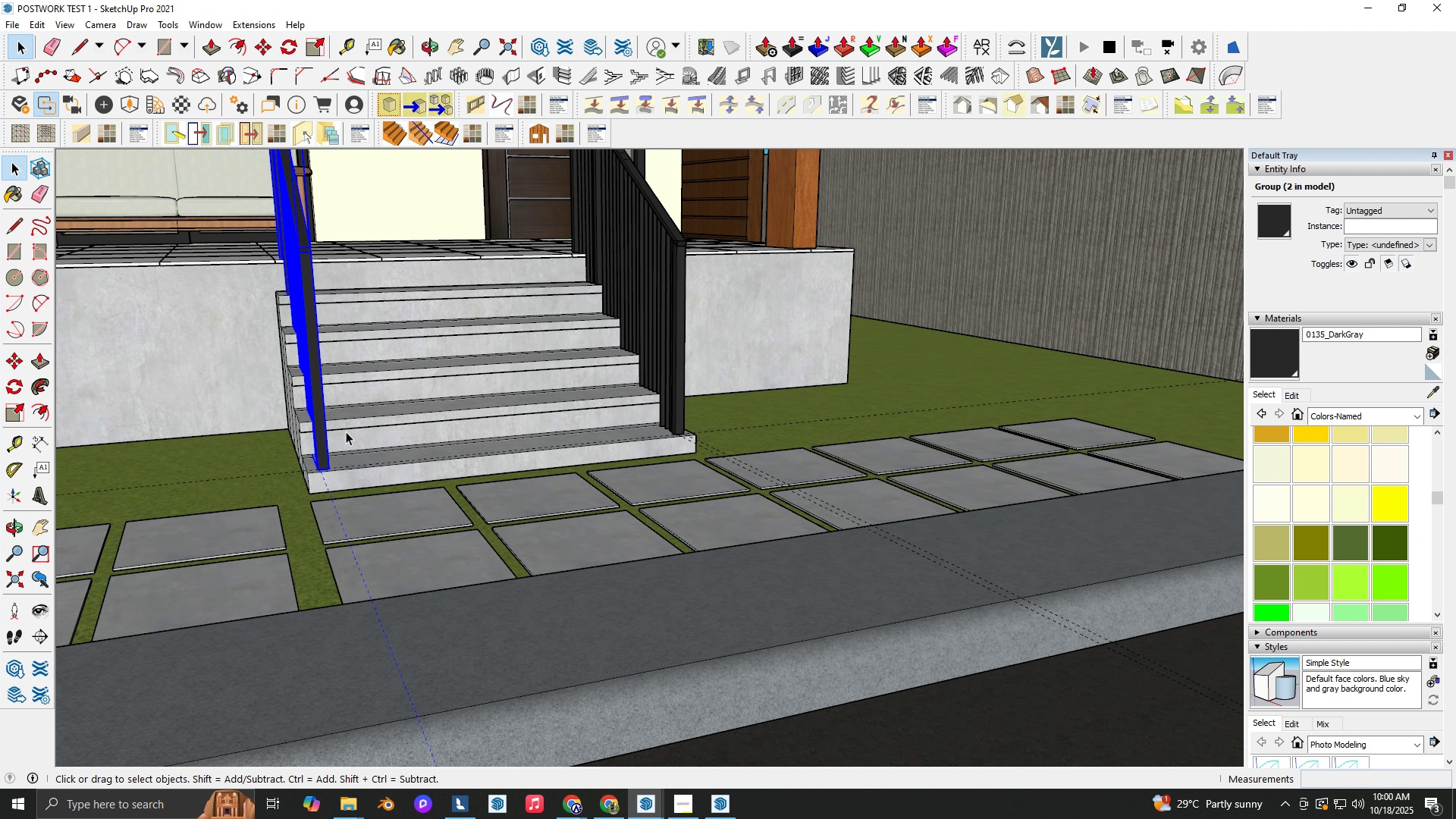 
key(Escape)
 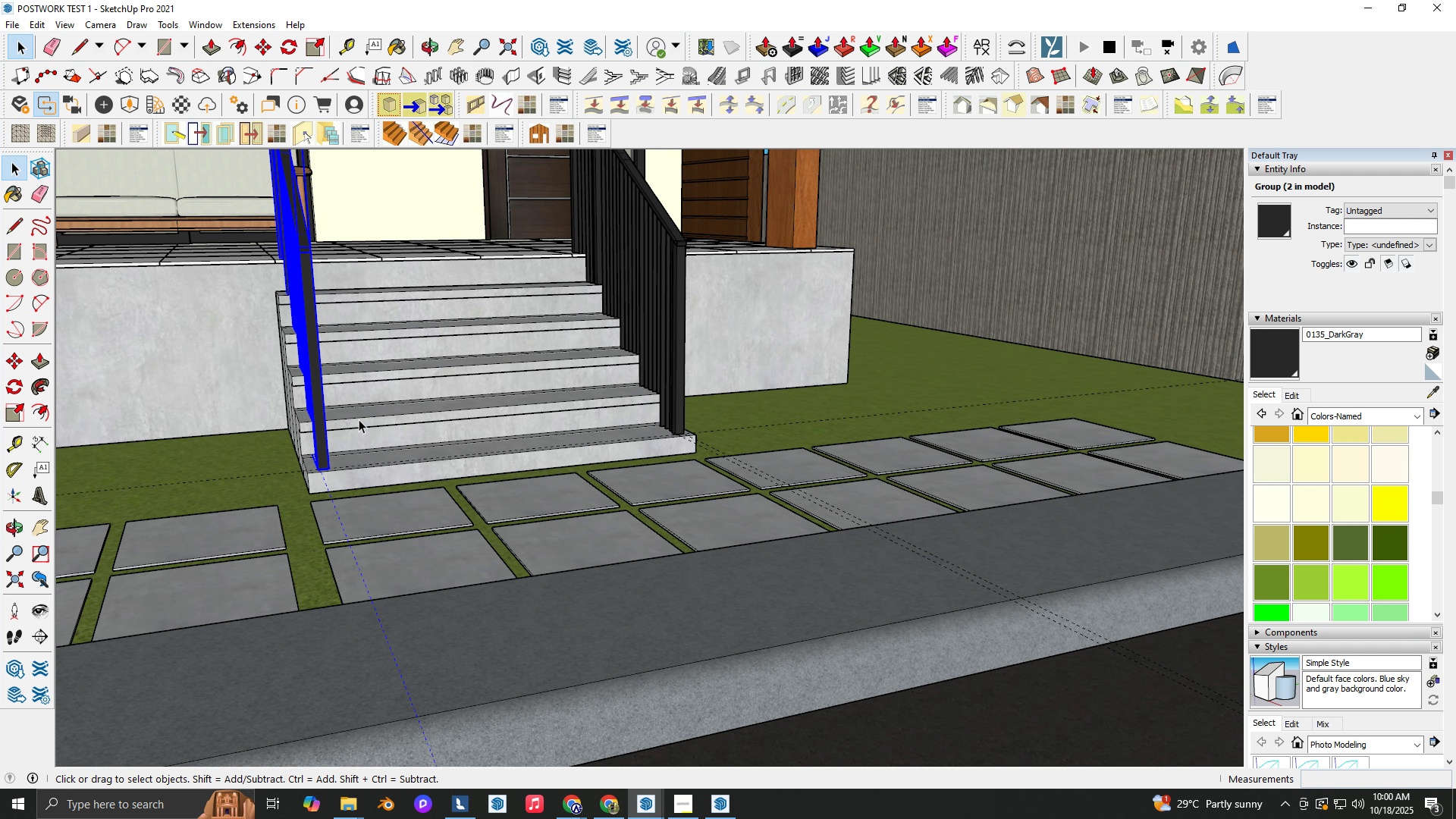 
key(Escape)
 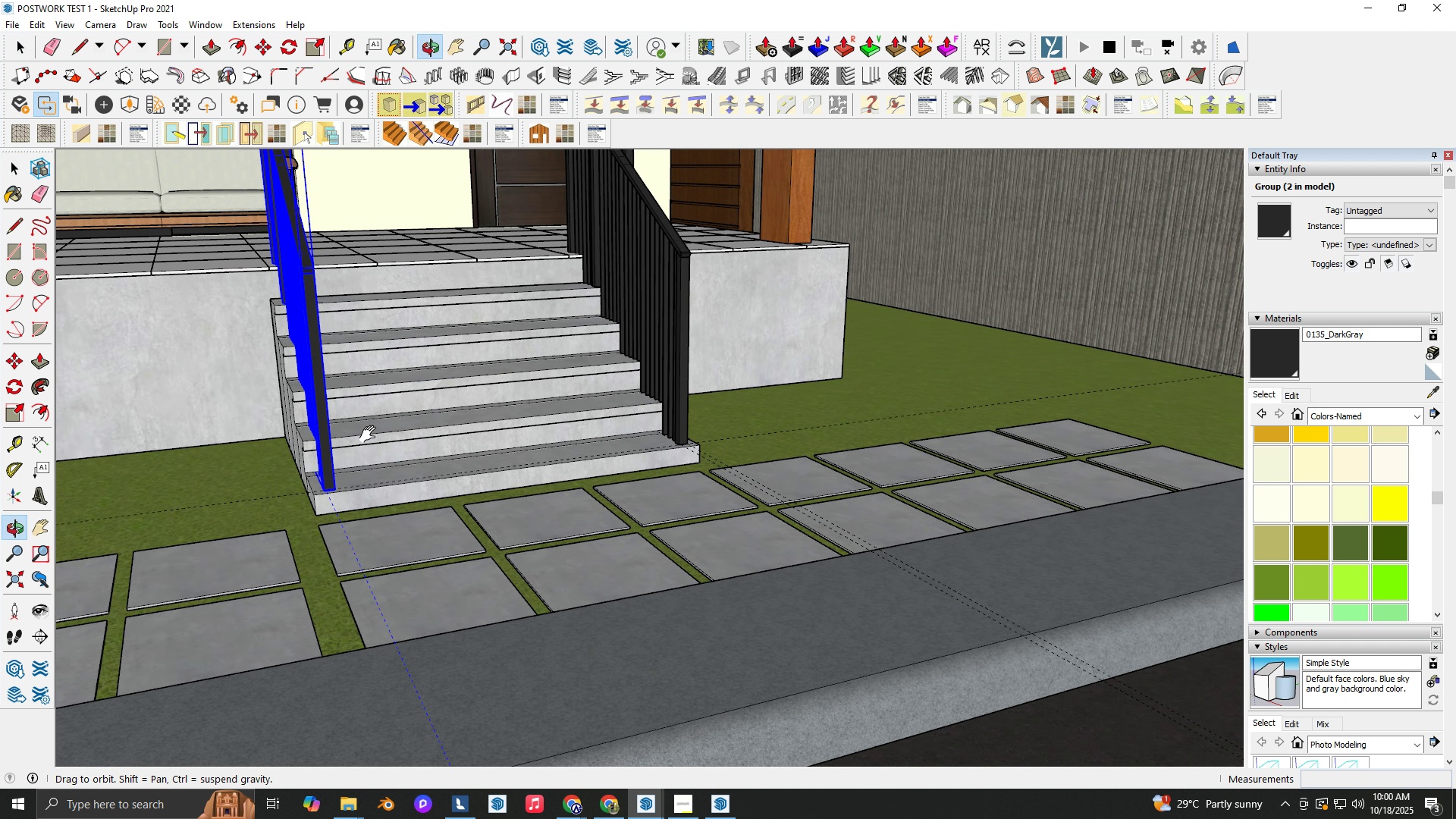 
hold_key(key=ShiftLeft, duration=0.34)
scroll: coordinate [415, 560], scroll_direction: down, amount: 4.0
 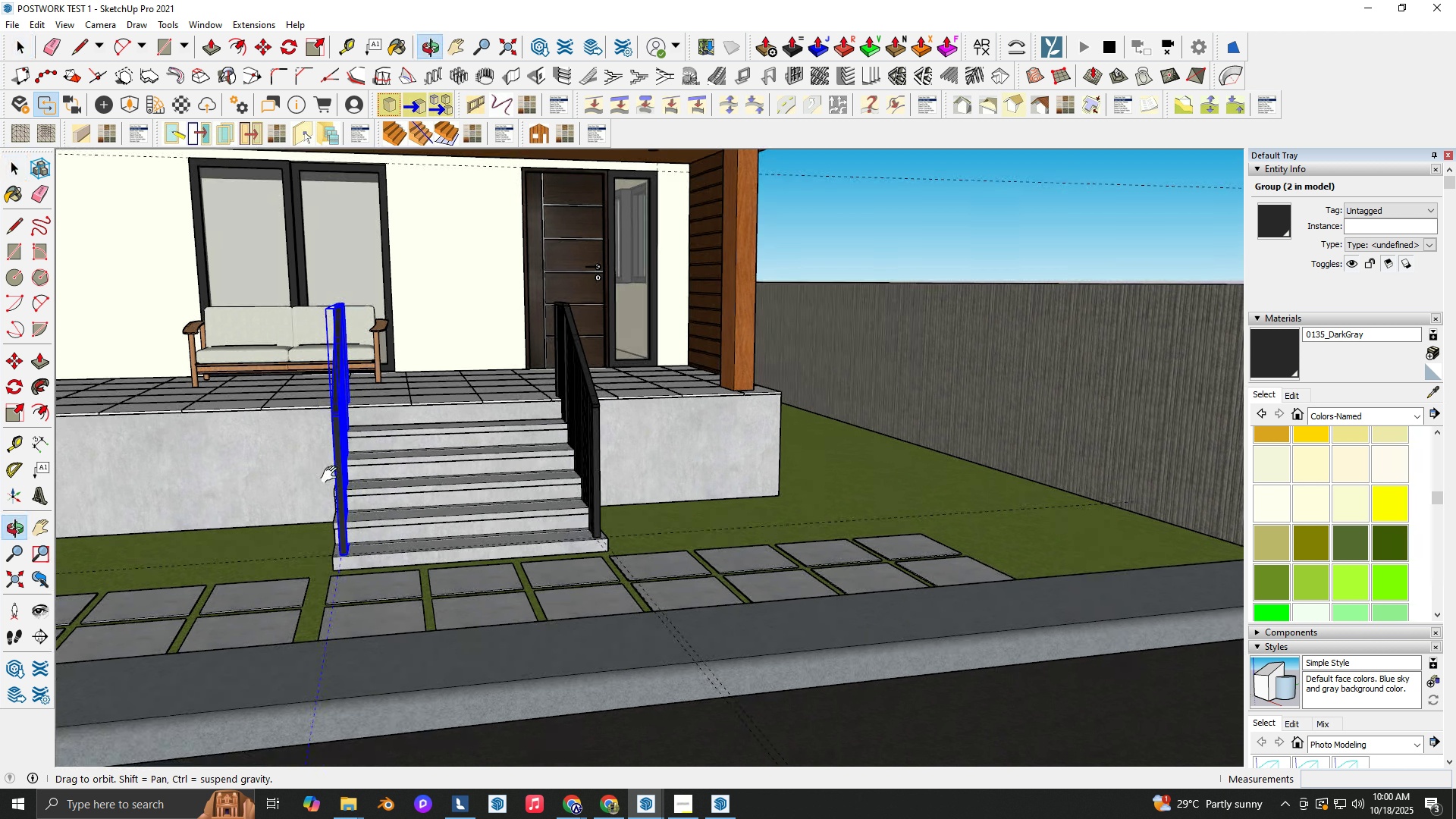 
key(Shift+ShiftLeft)
 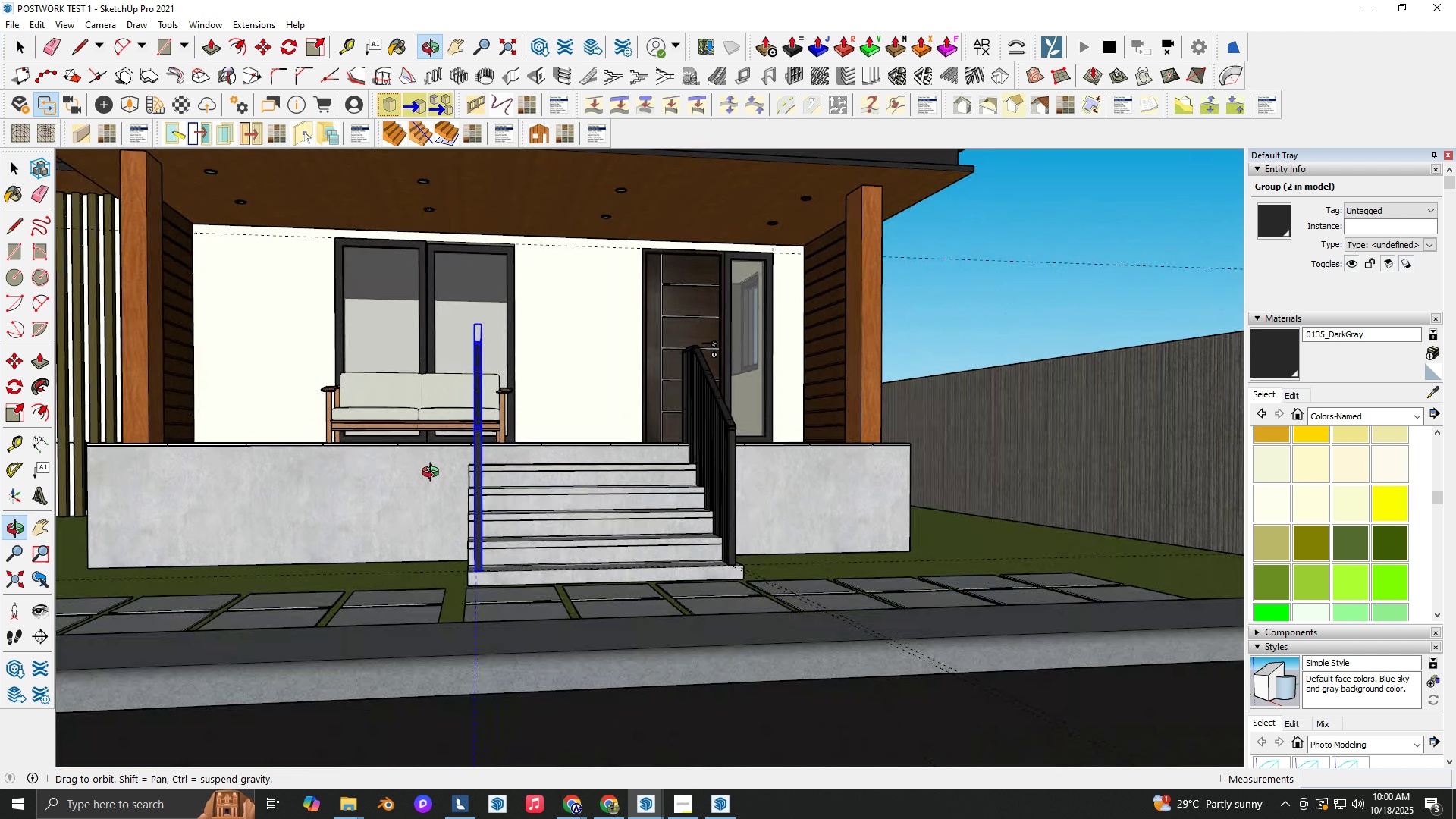 
key(Shift+ShiftLeft)
 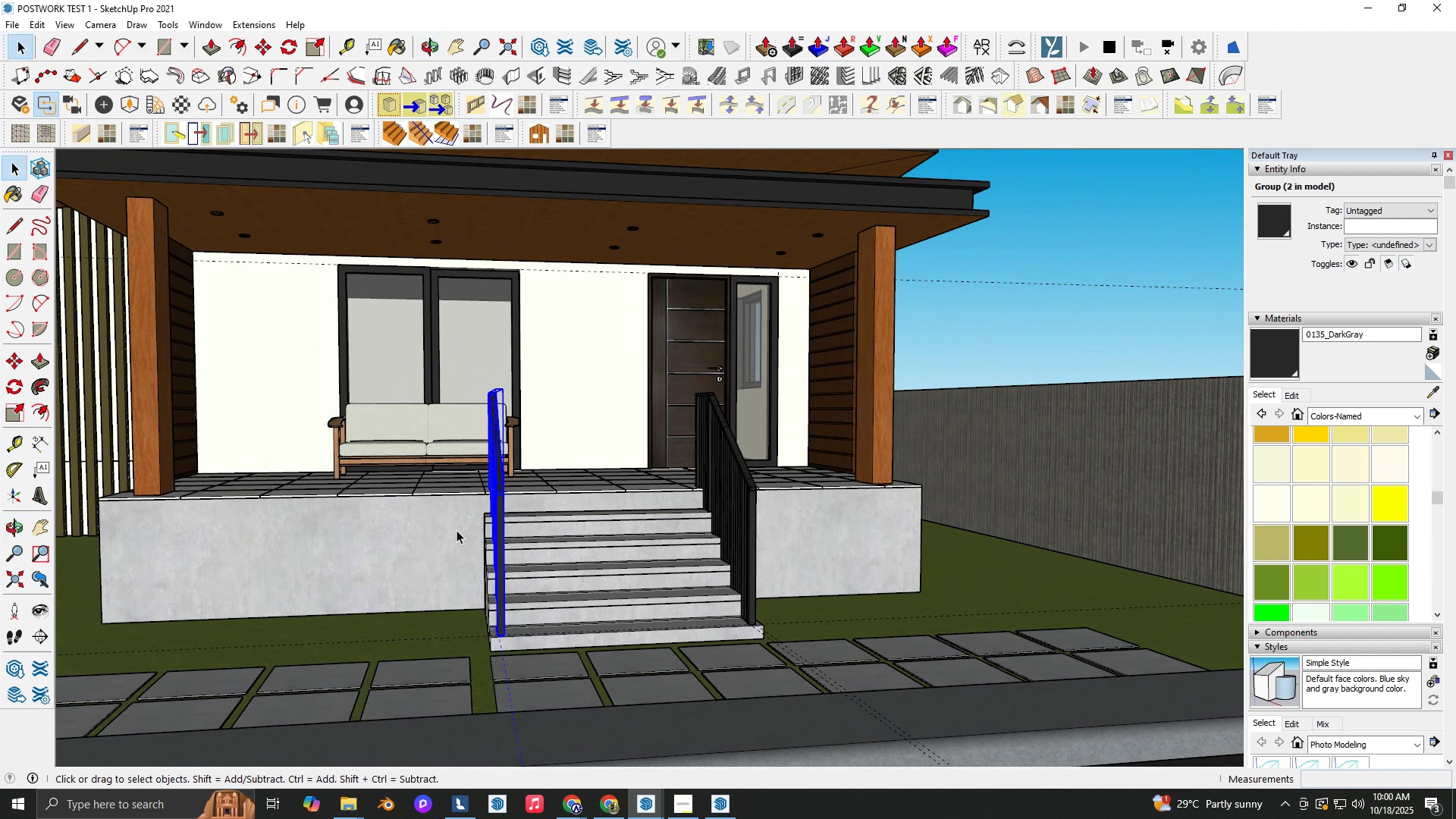 
hold_key(key=ControlLeft, duration=0.43)
 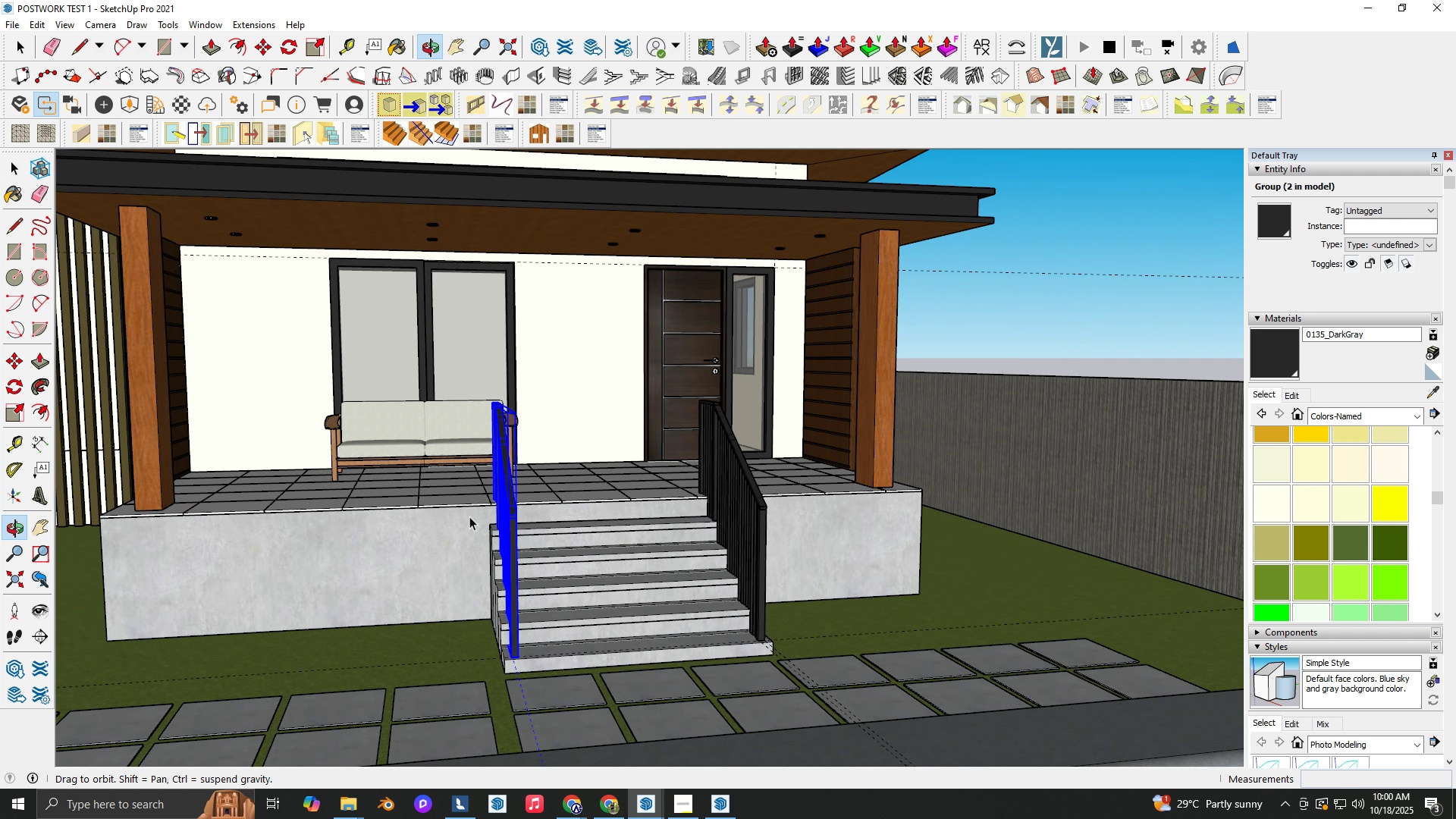 
key(Control+S)
 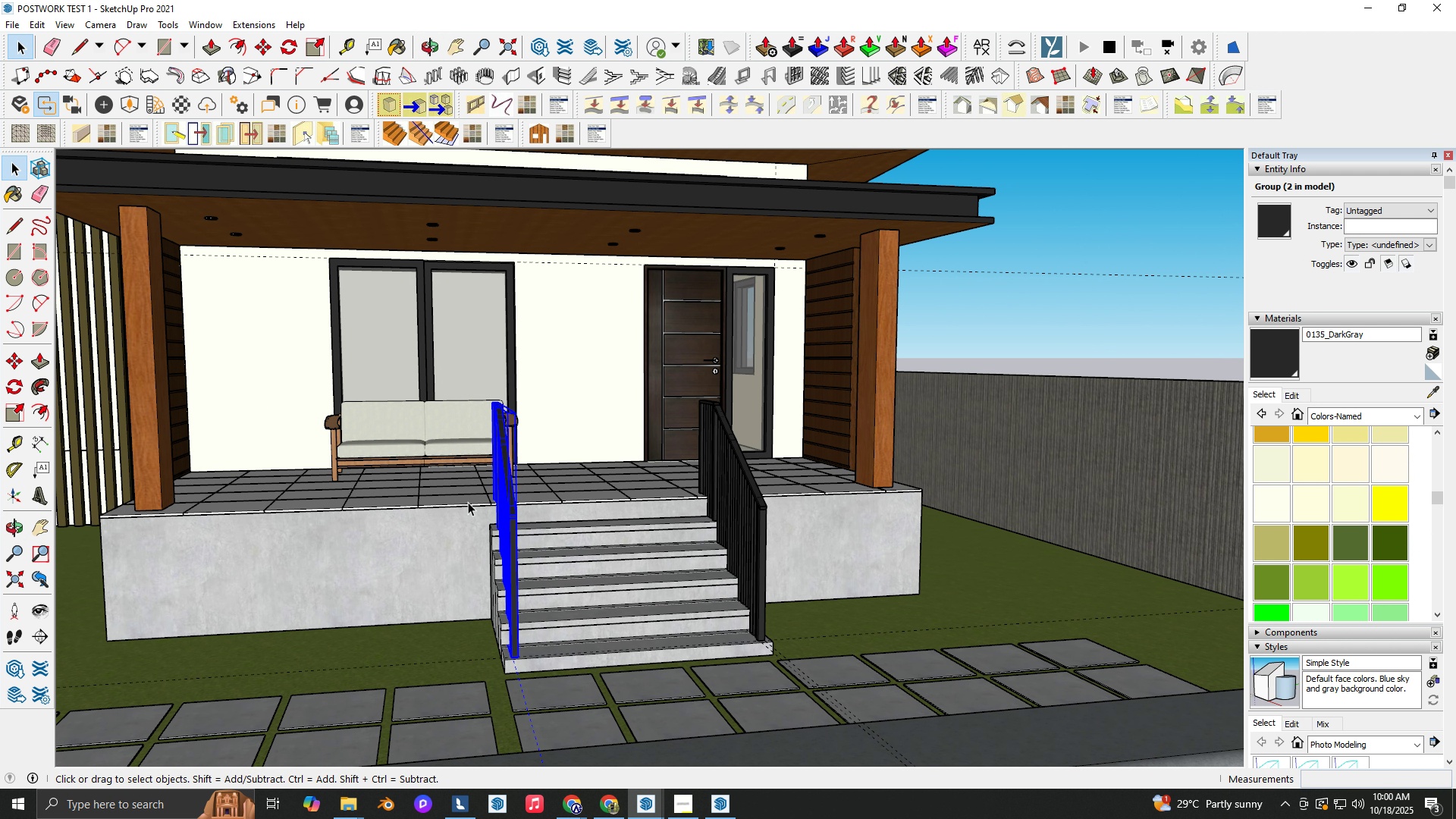 
hold_key(key=AltLeft, duration=0.92)
 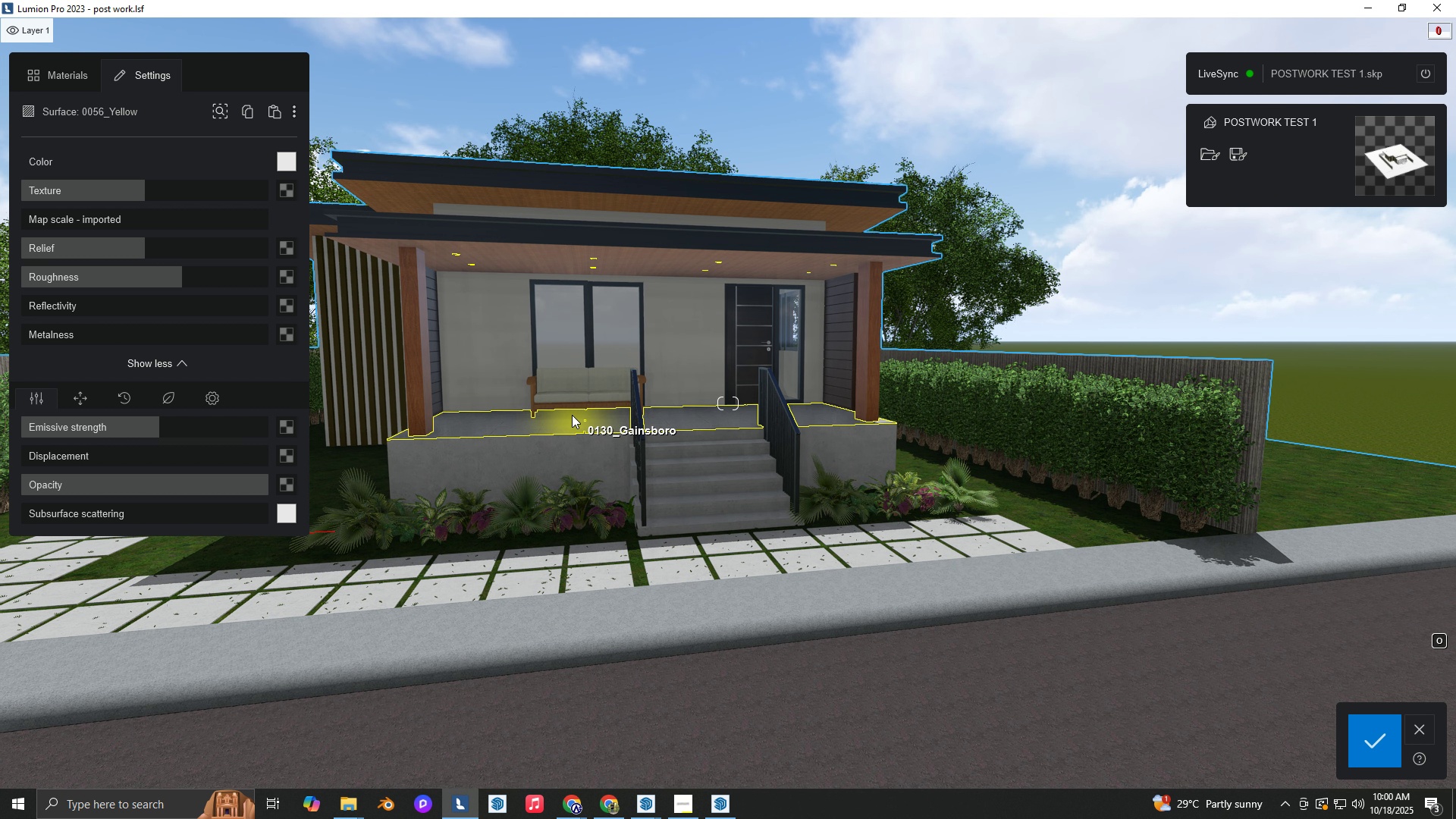 
key(Tab)
type(DESDQ)
 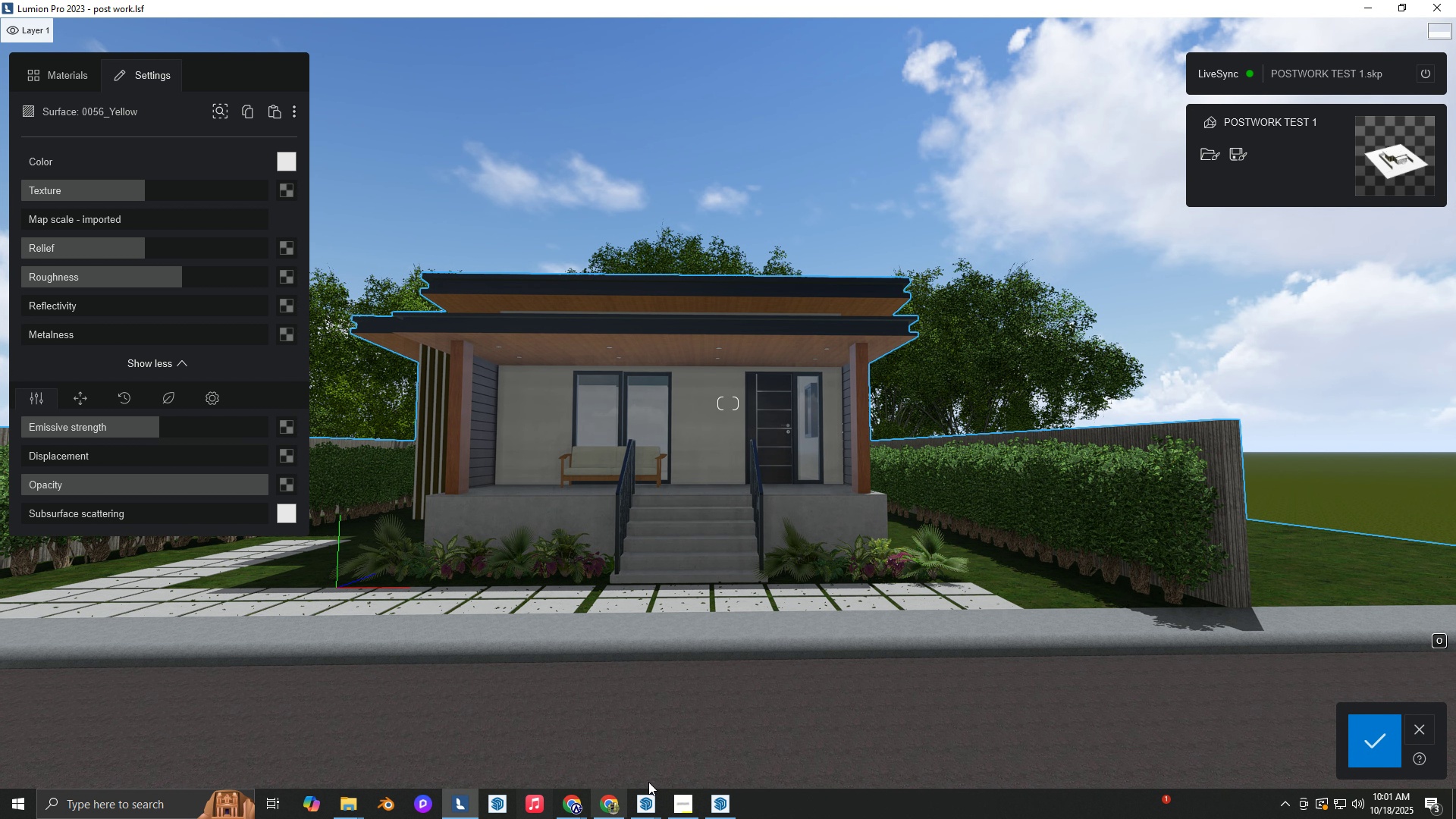 
left_click([669, 810])